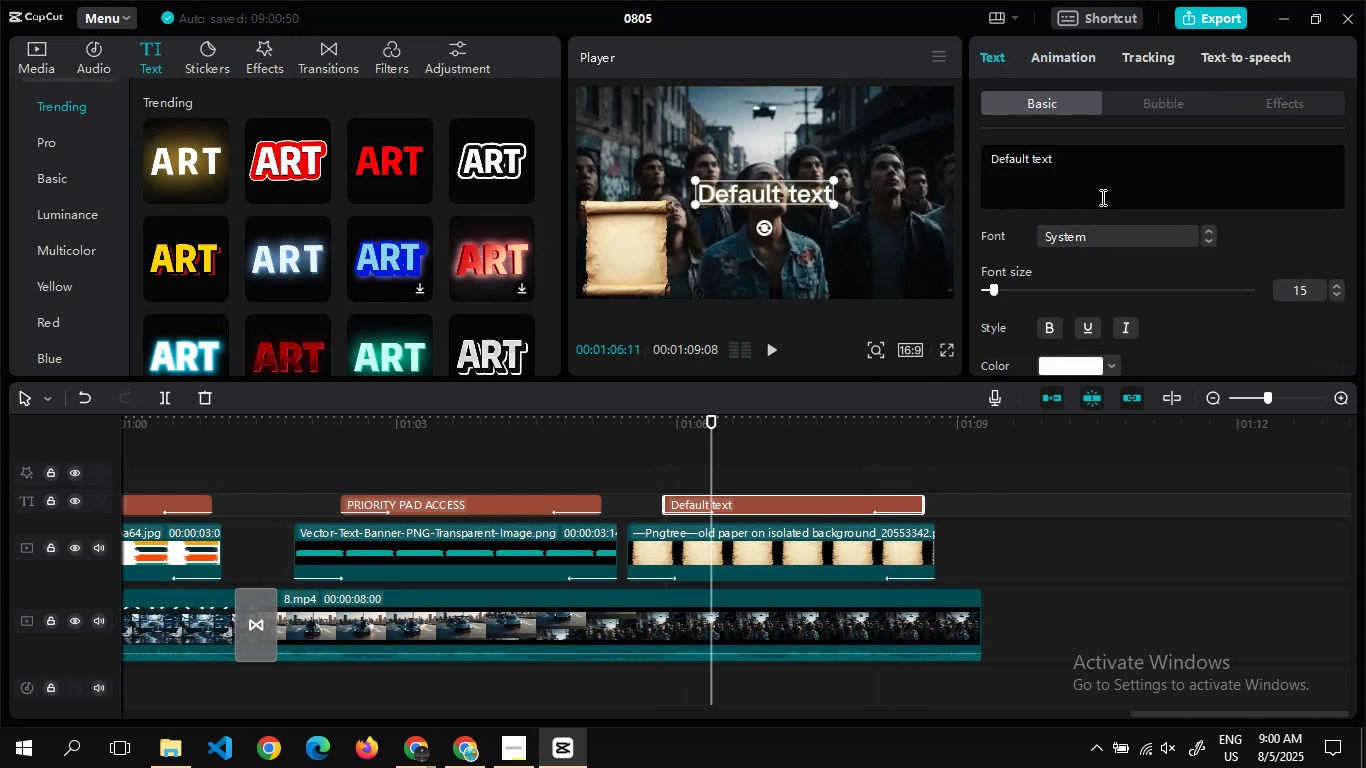 
key(Alt+Tab)
 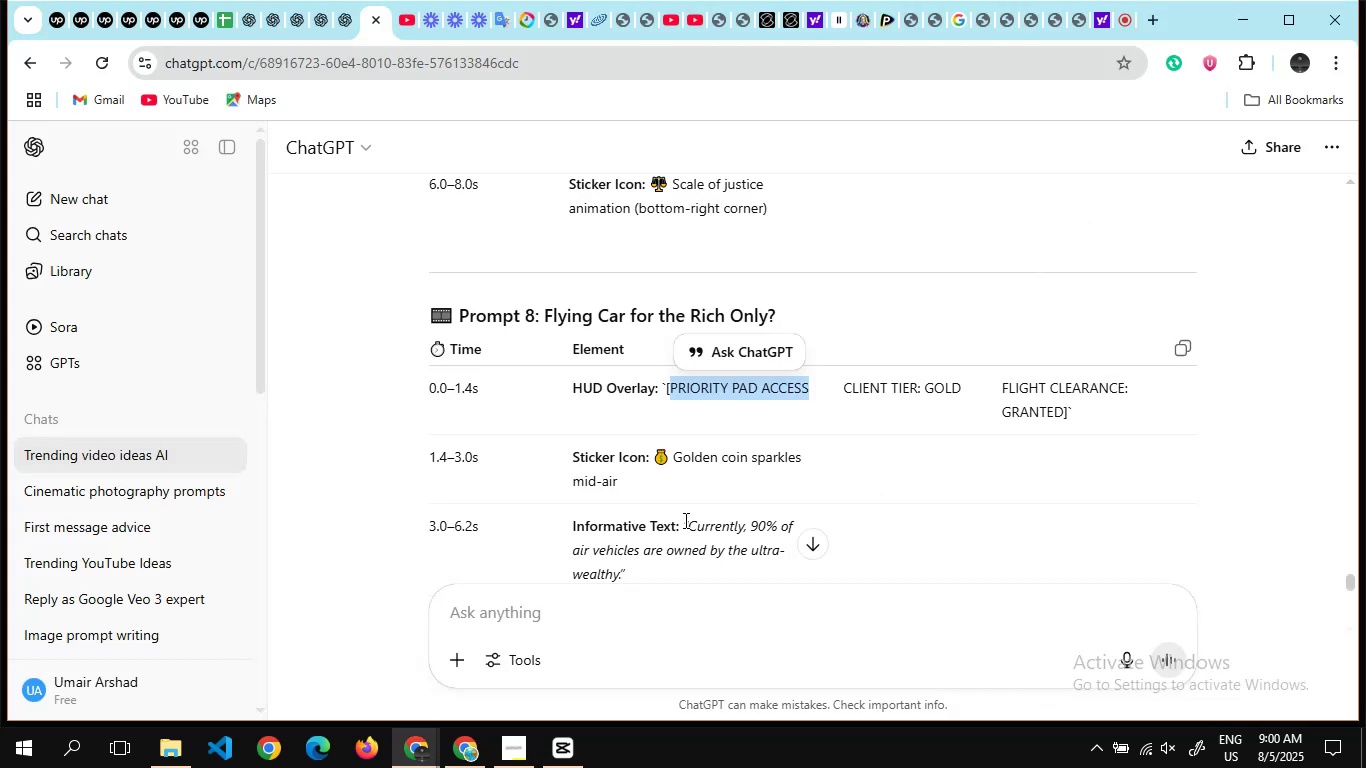 
left_click_drag(start_coordinate=[688, 524], to_coordinate=[618, 582])
 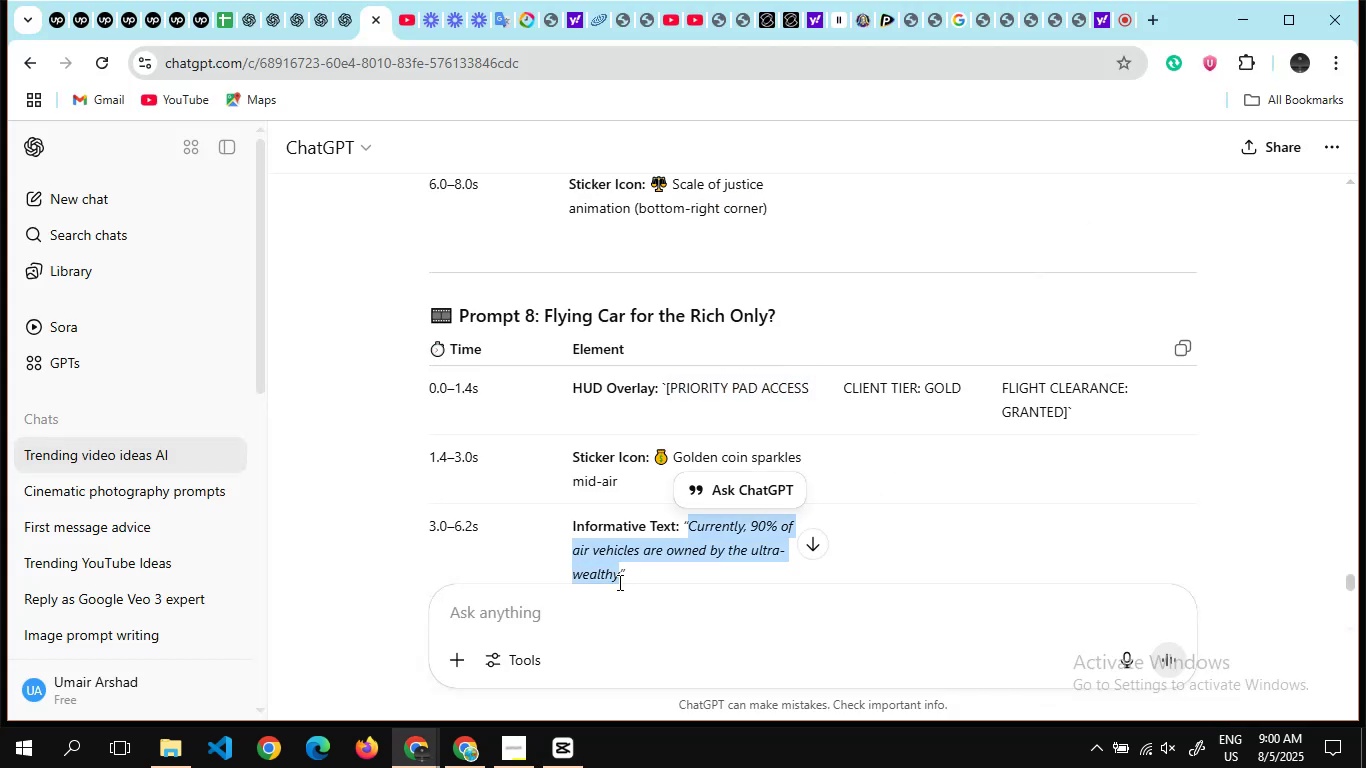 
key(Control+C)
 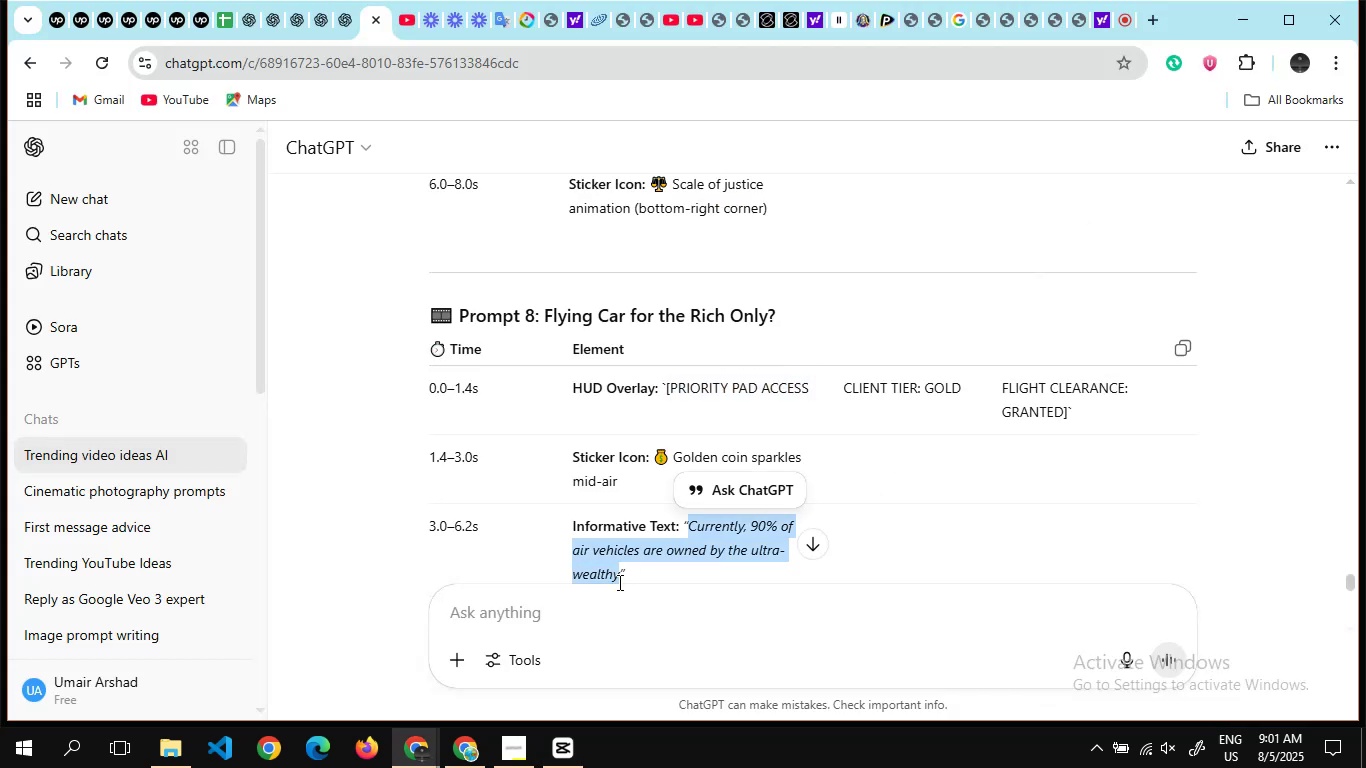 
key(Alt+AltLeft)
 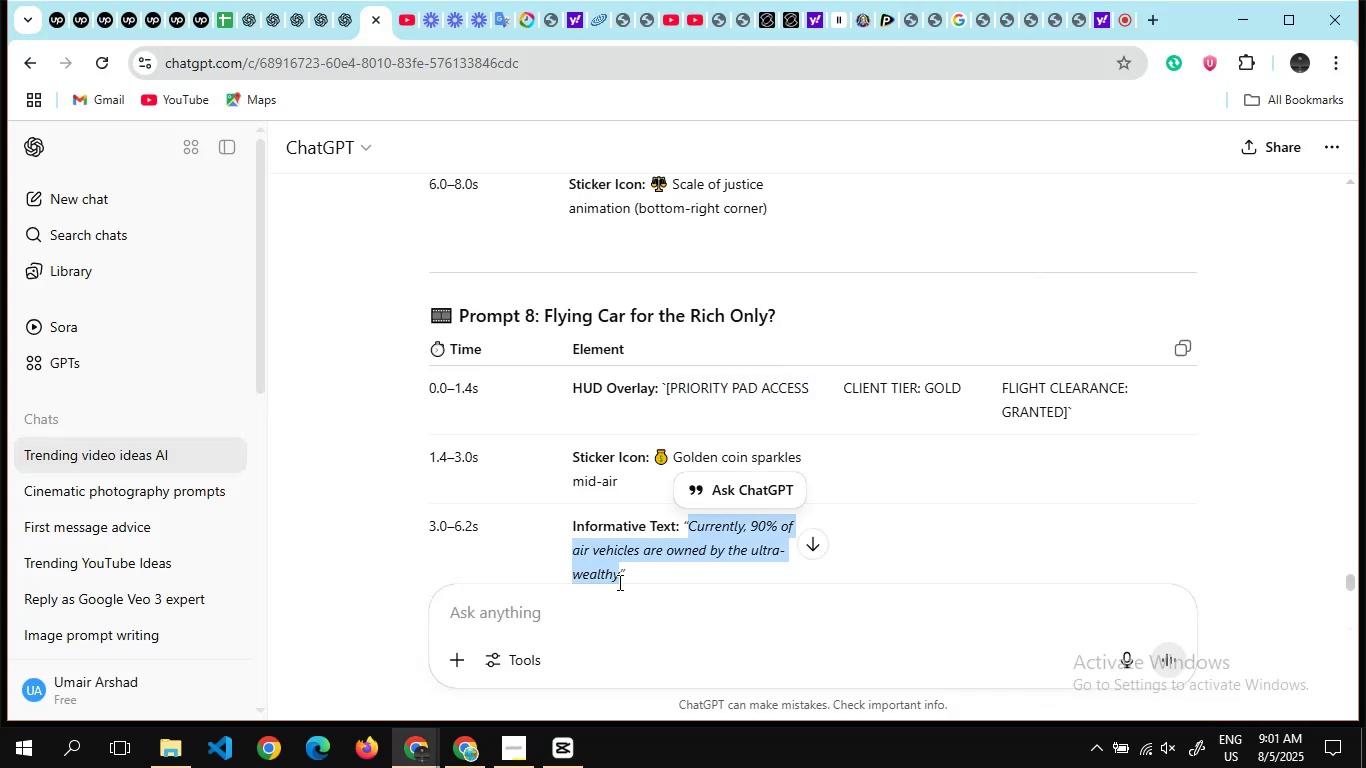 
key(Alt+Tab)
 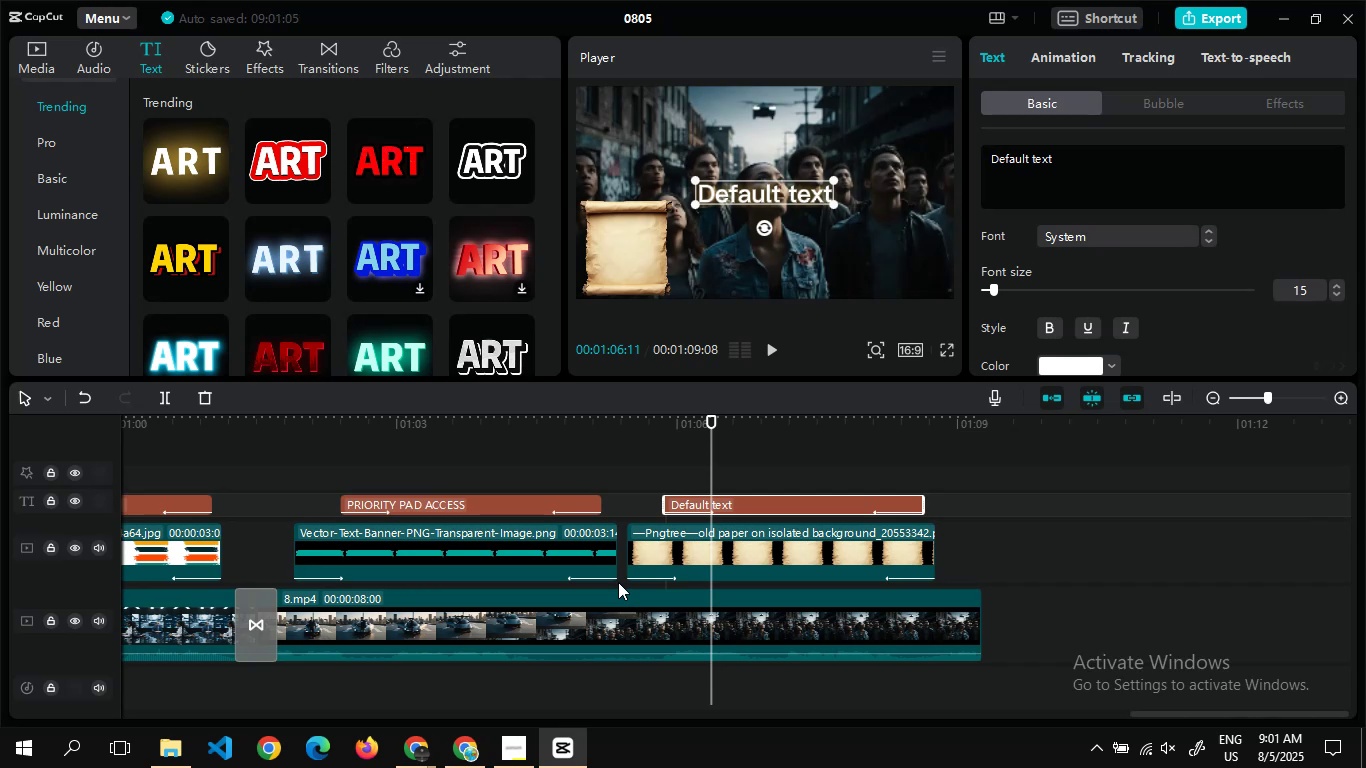 
wait(12.57)
 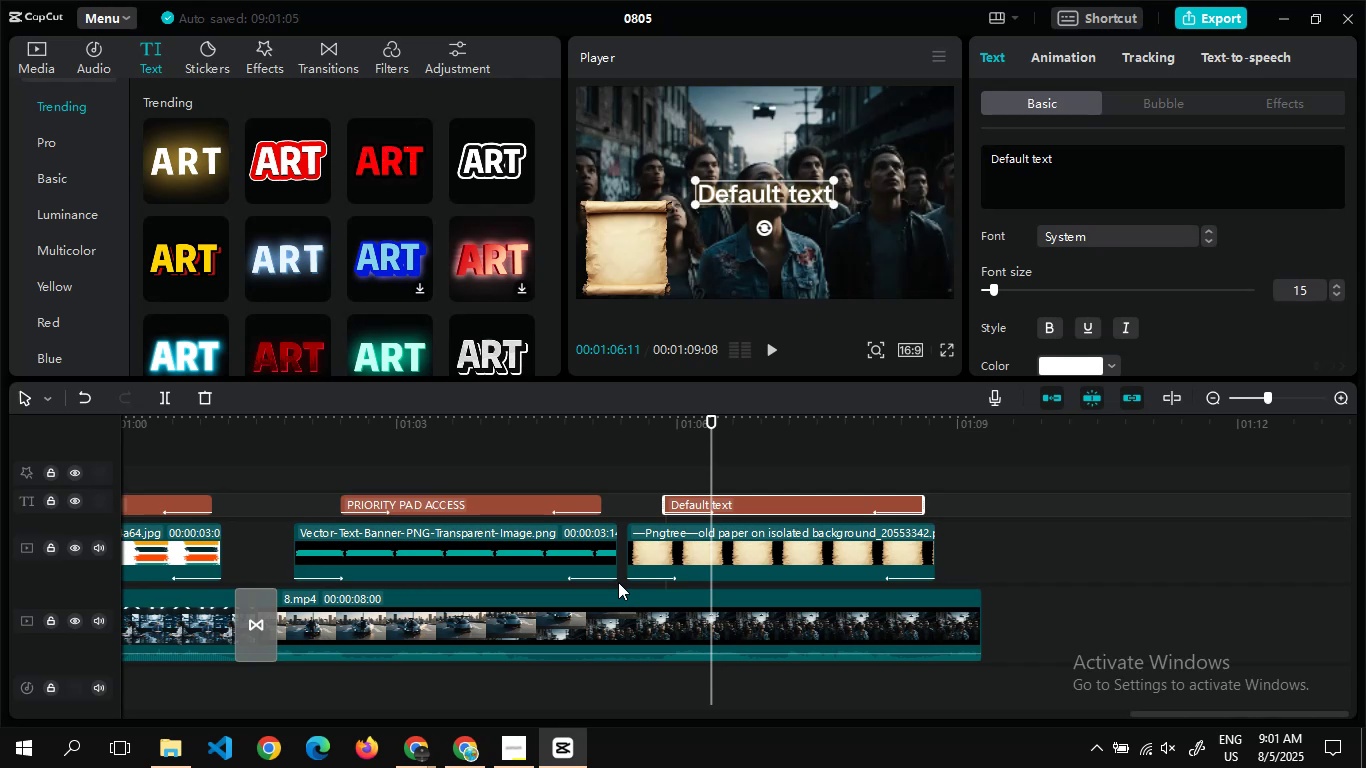 
left_click([1075, 166])
 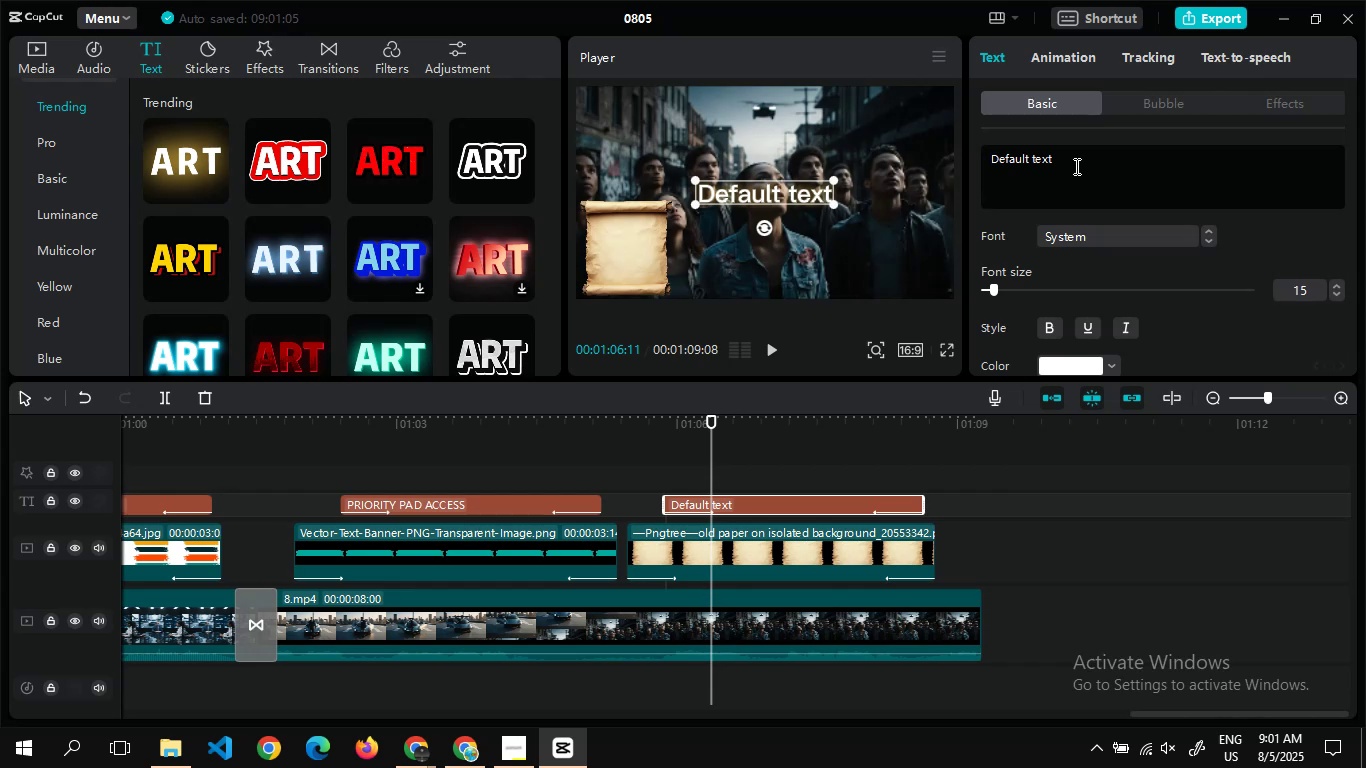 
key(Control+A)
 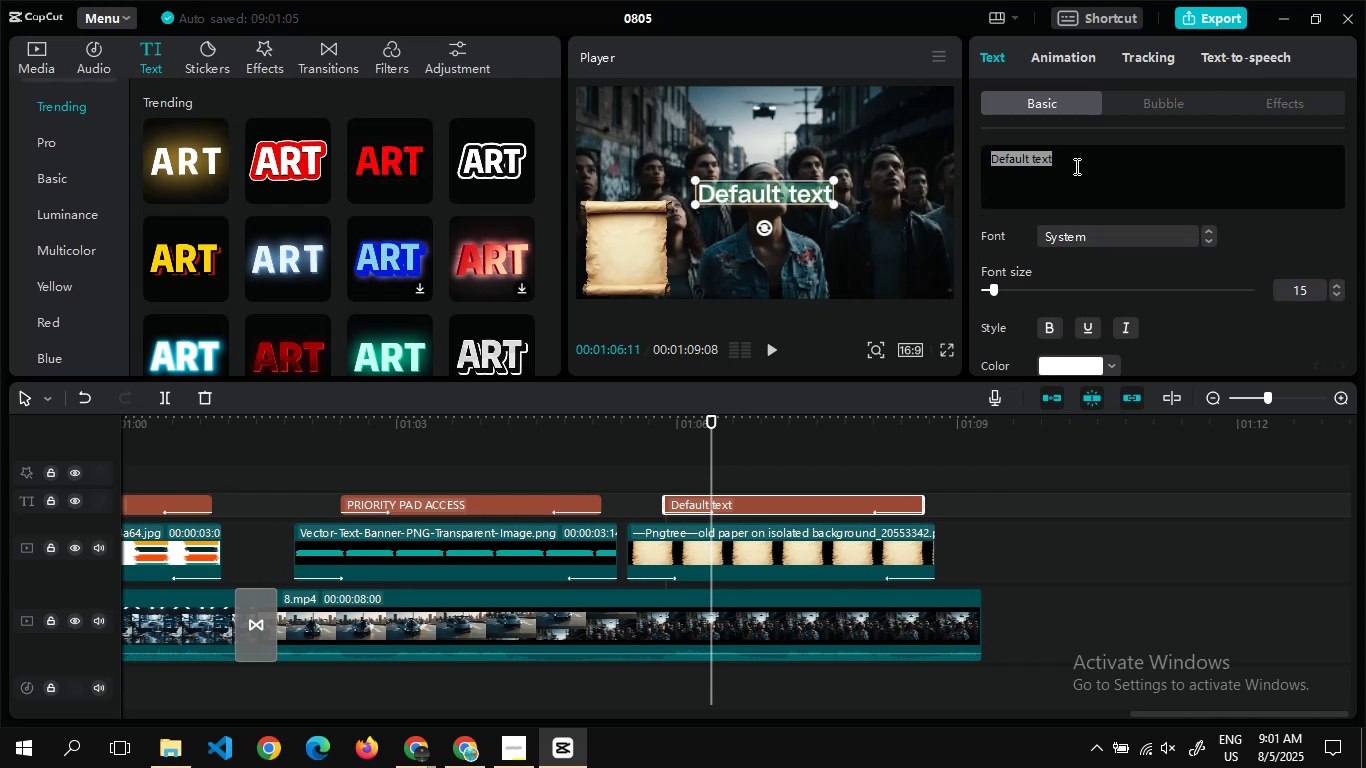 
key(Control+V)
 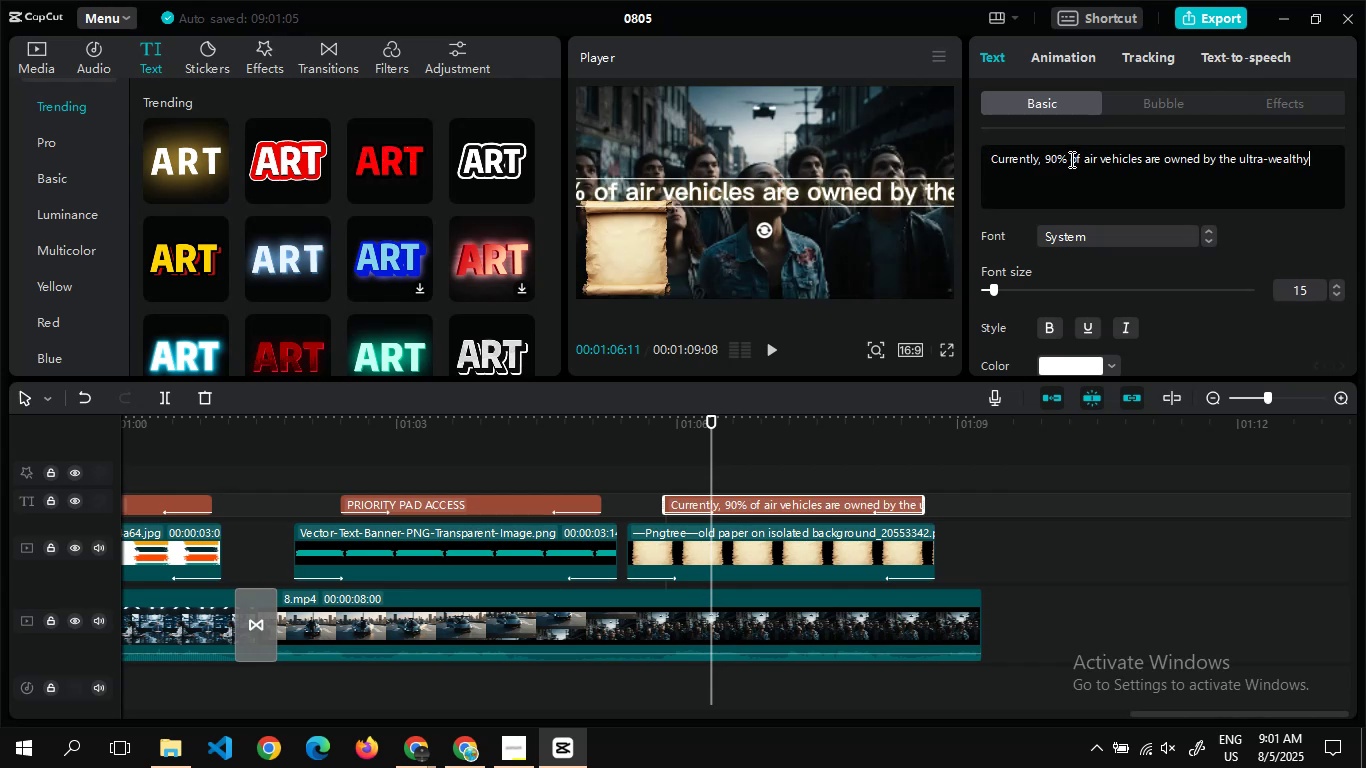 
left_click([1064, 156])
 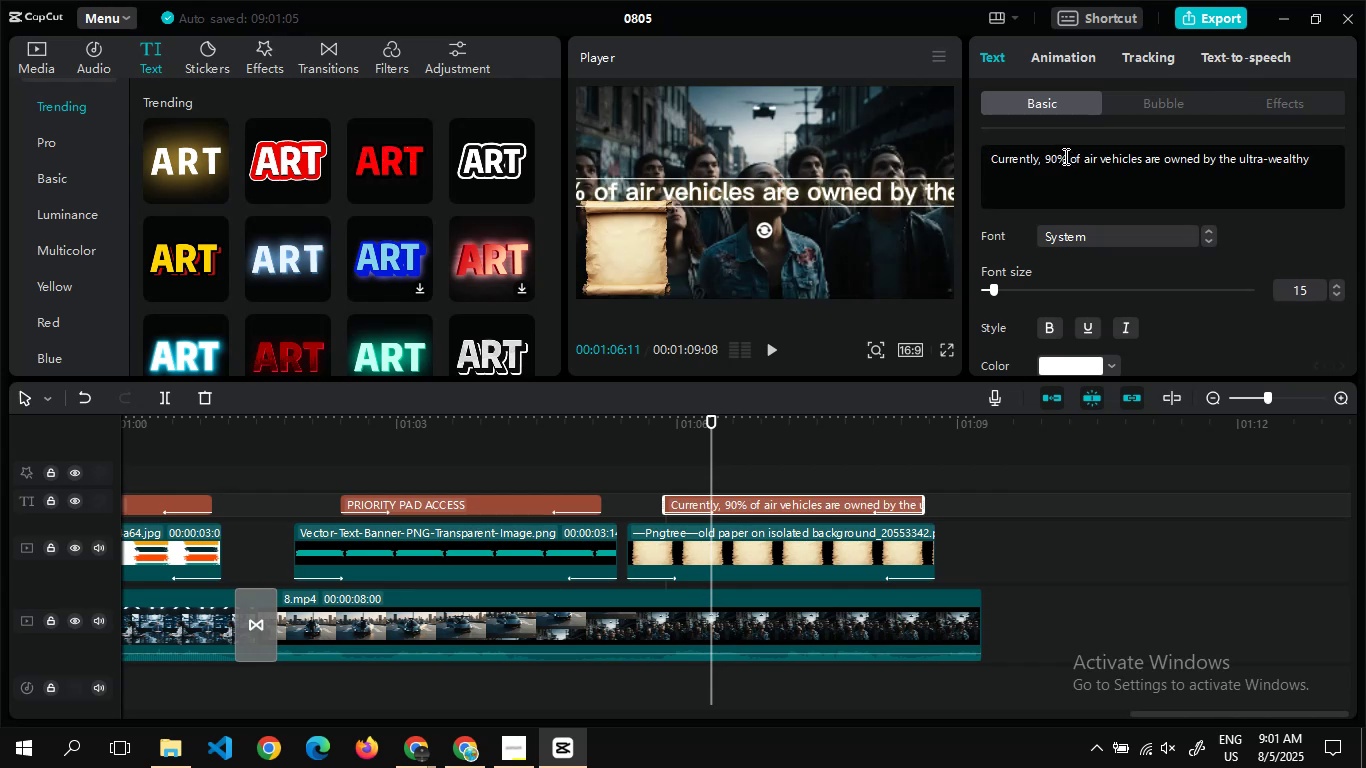 
key(Enter)
 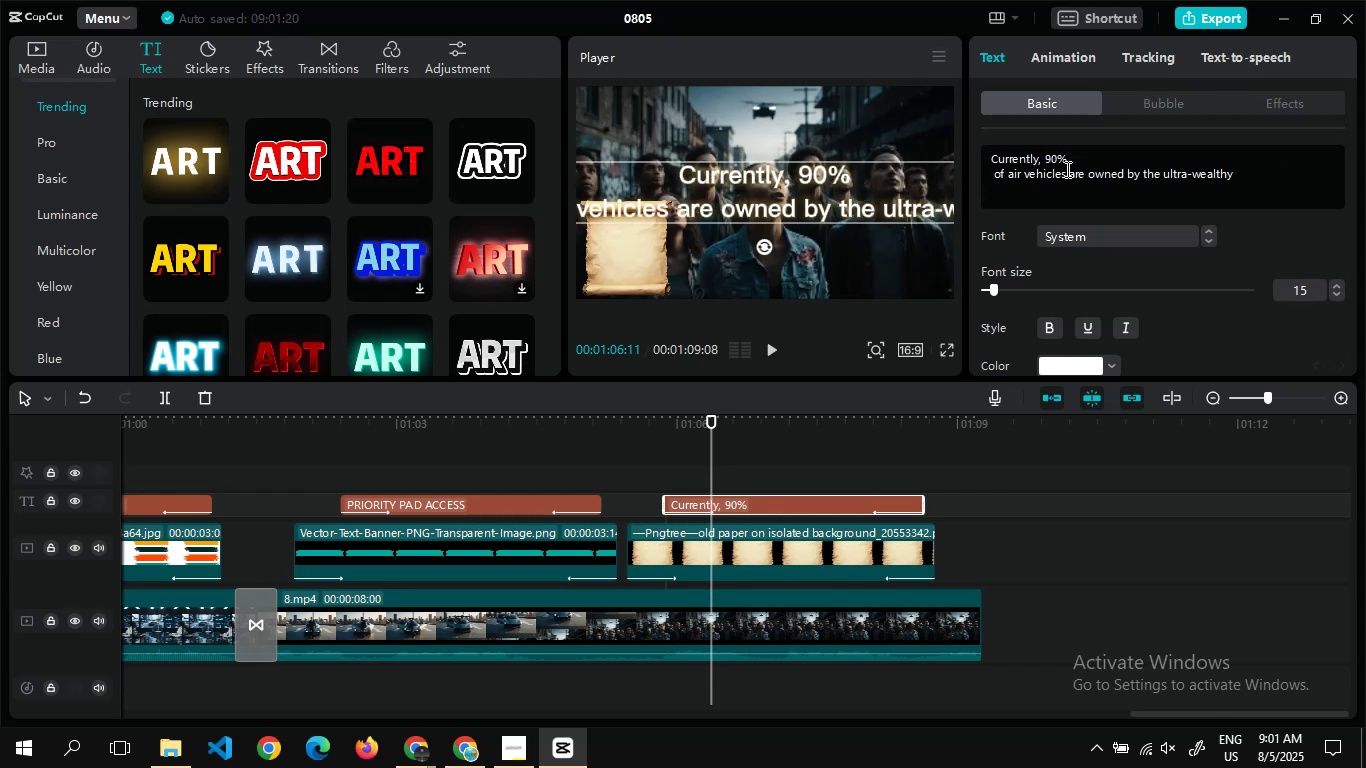 
left_click([1065, 175])
 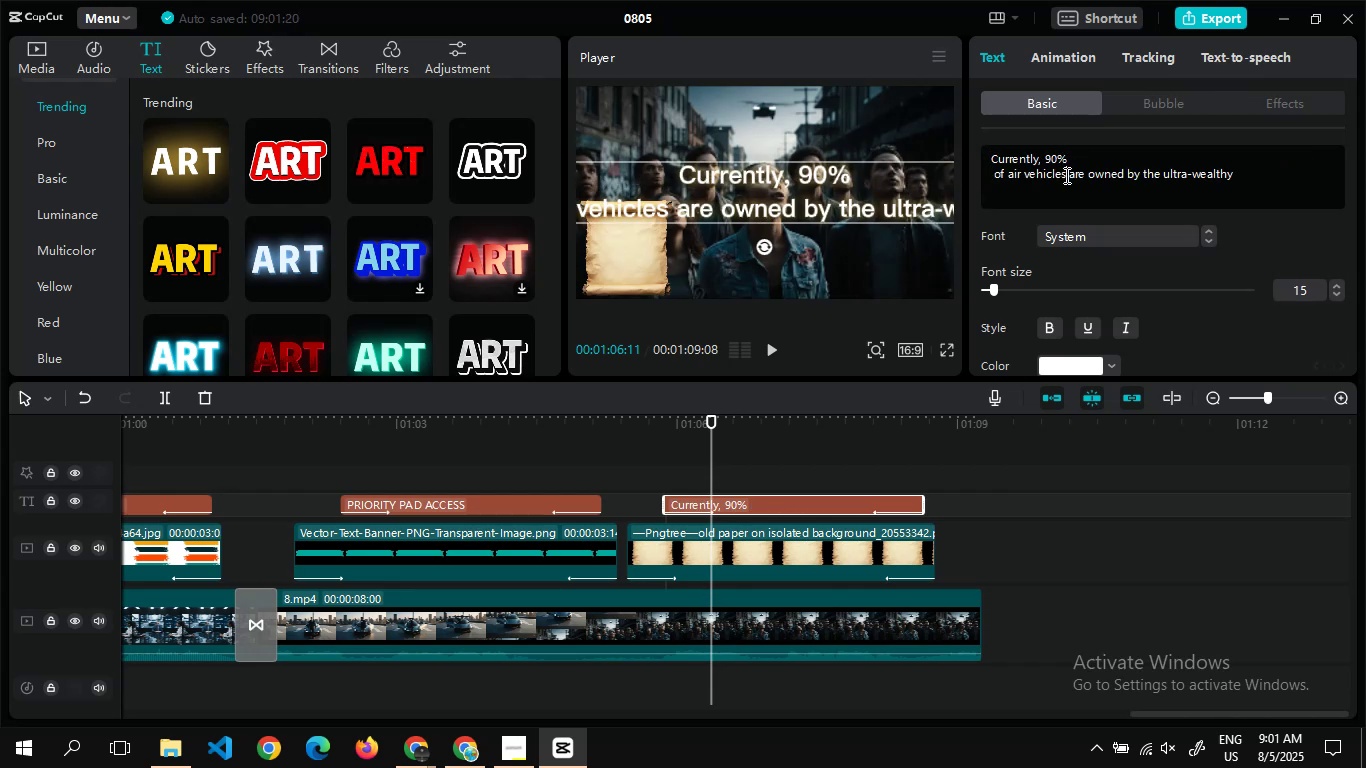 
key(Enter)
 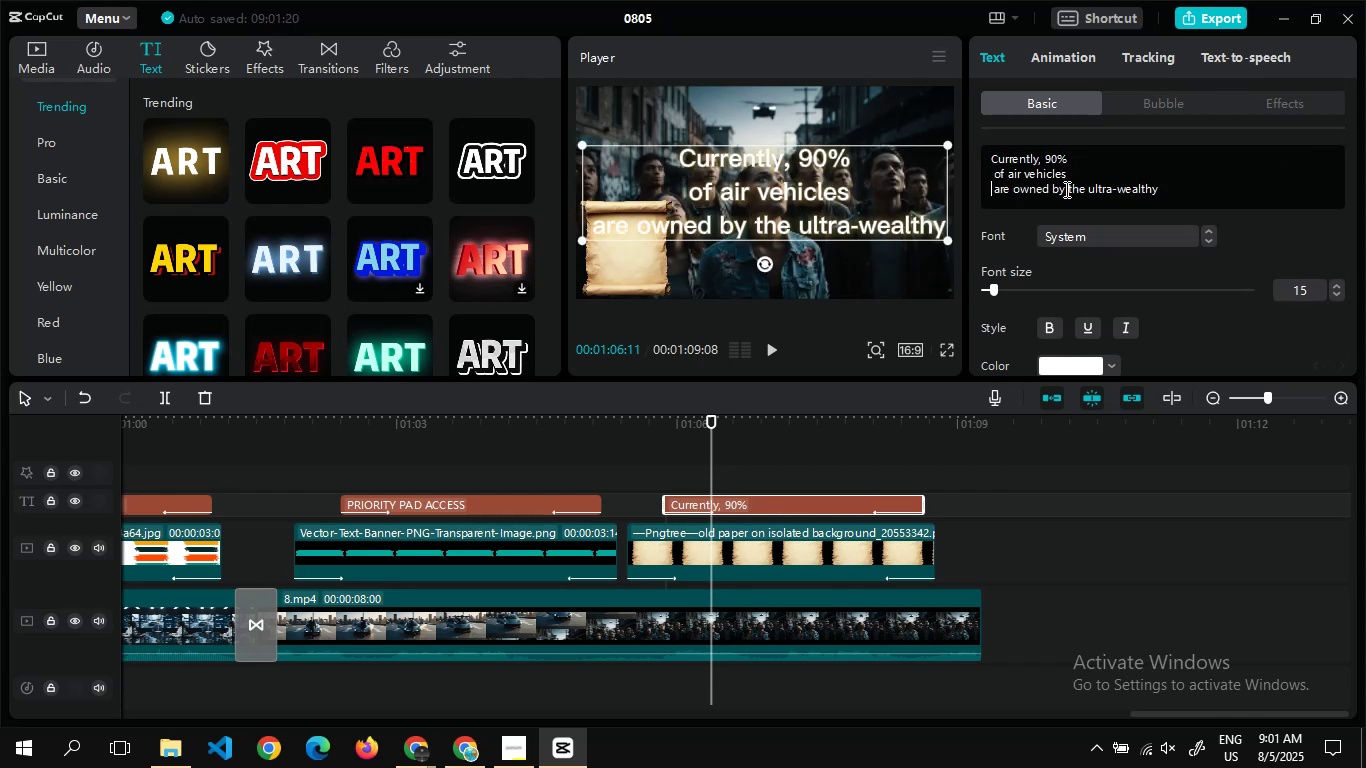 
left_click([1065, 190])
 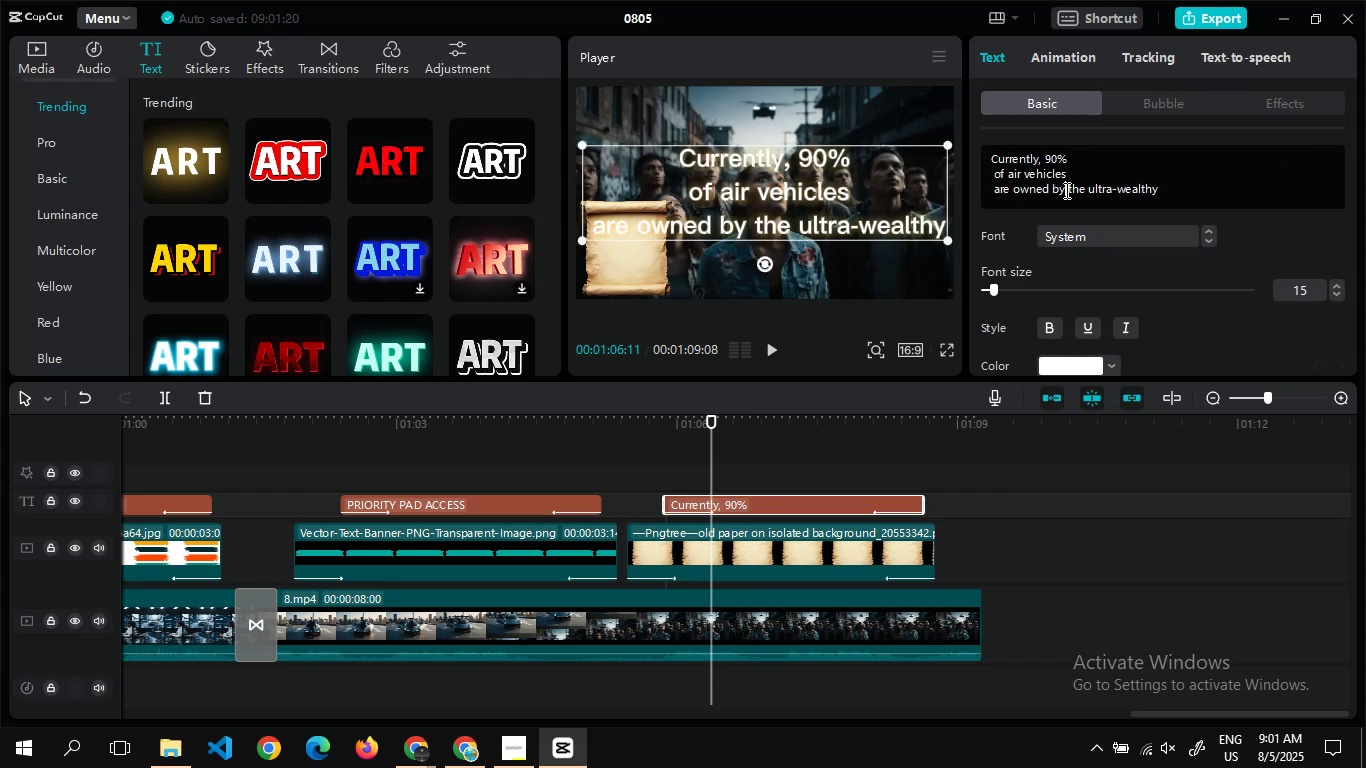 
key(Enter)
 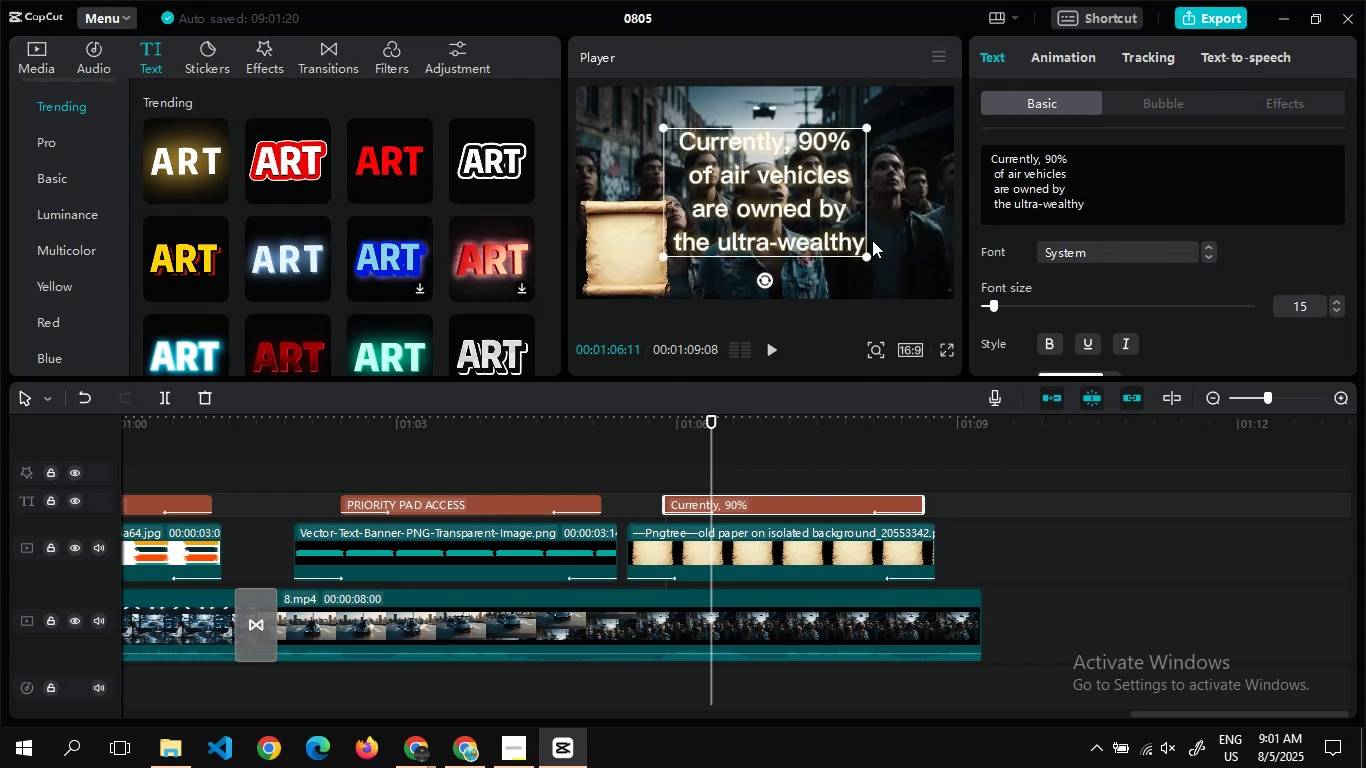 
left_click_drag(start_coordinate=[863, 258], to_coordinate=[816, 242])
 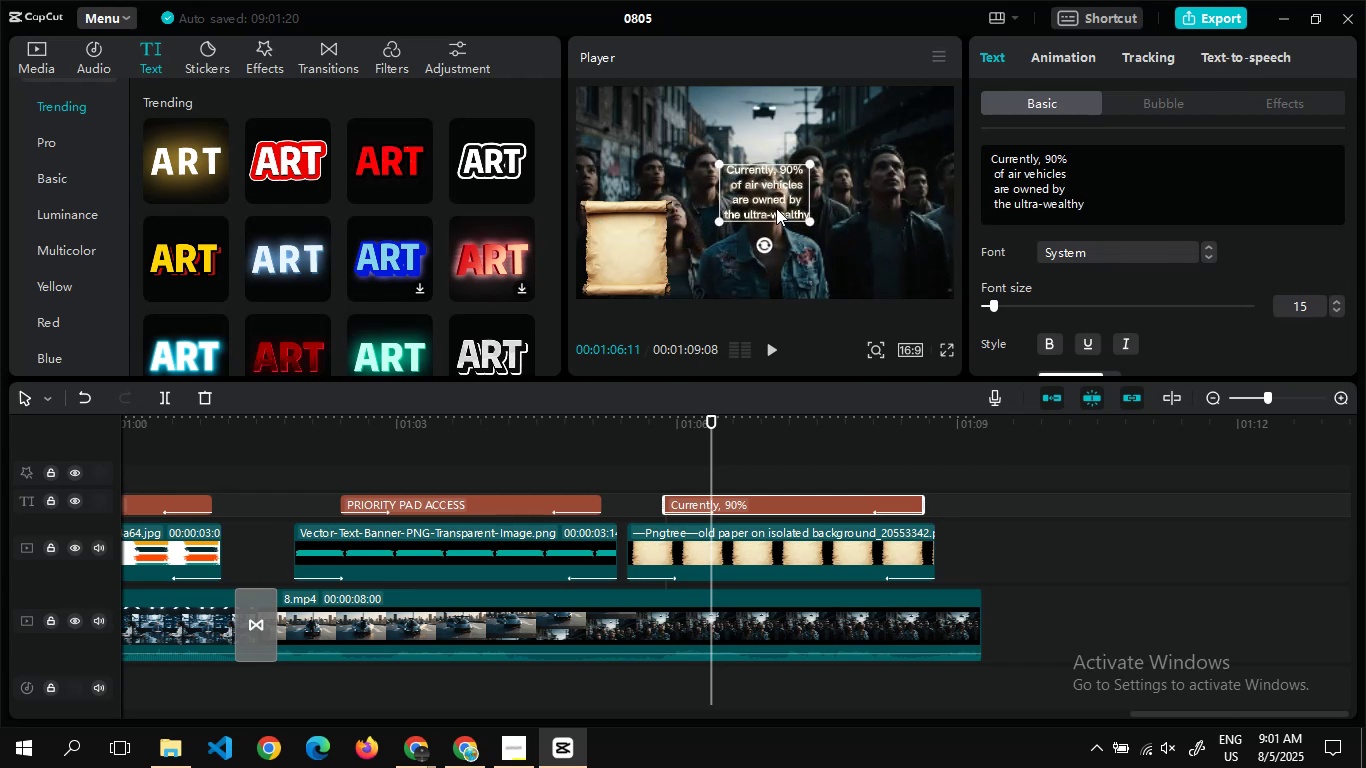 
left_click_drag(start_coordinate=[776, 208], to_coordinate=[642, 263])
 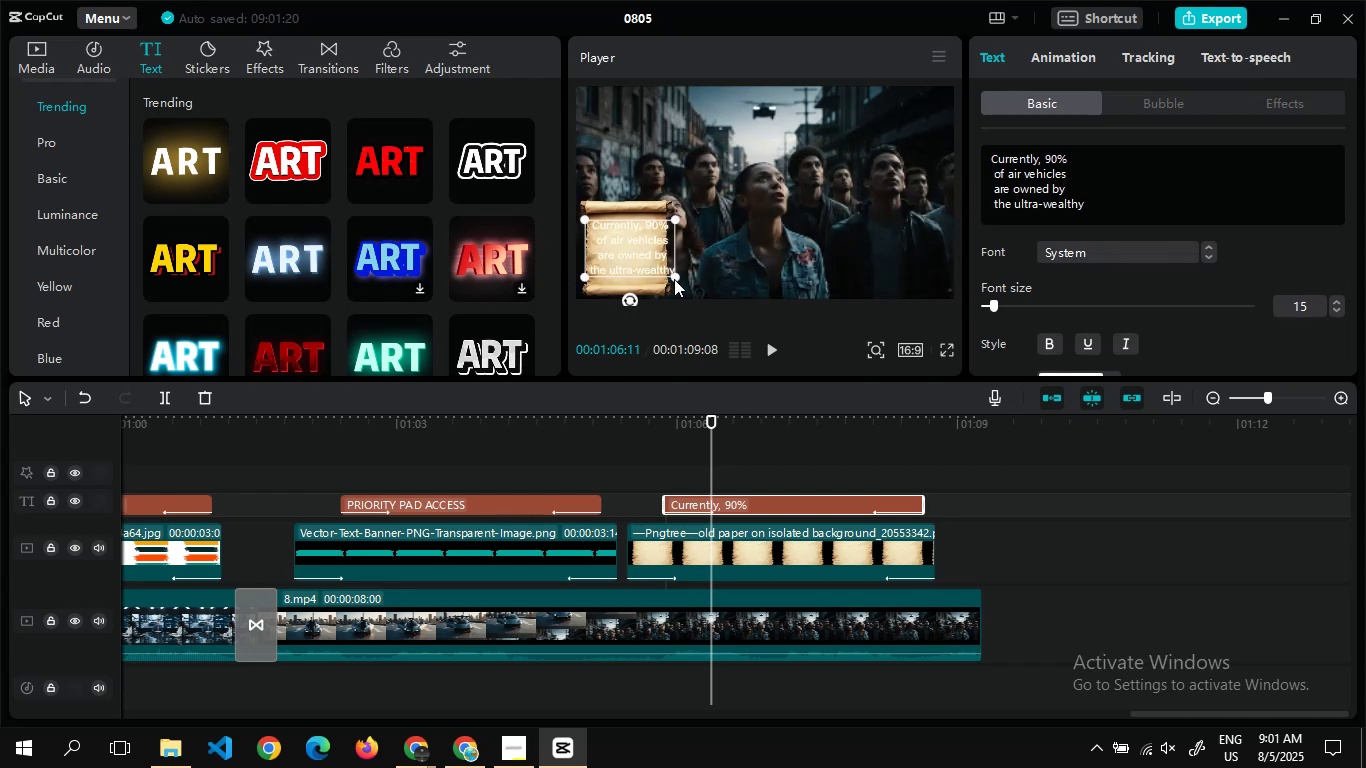 
left_click_drag(start_coordinate=[675, 279], to_coordinate=[665, 279])
 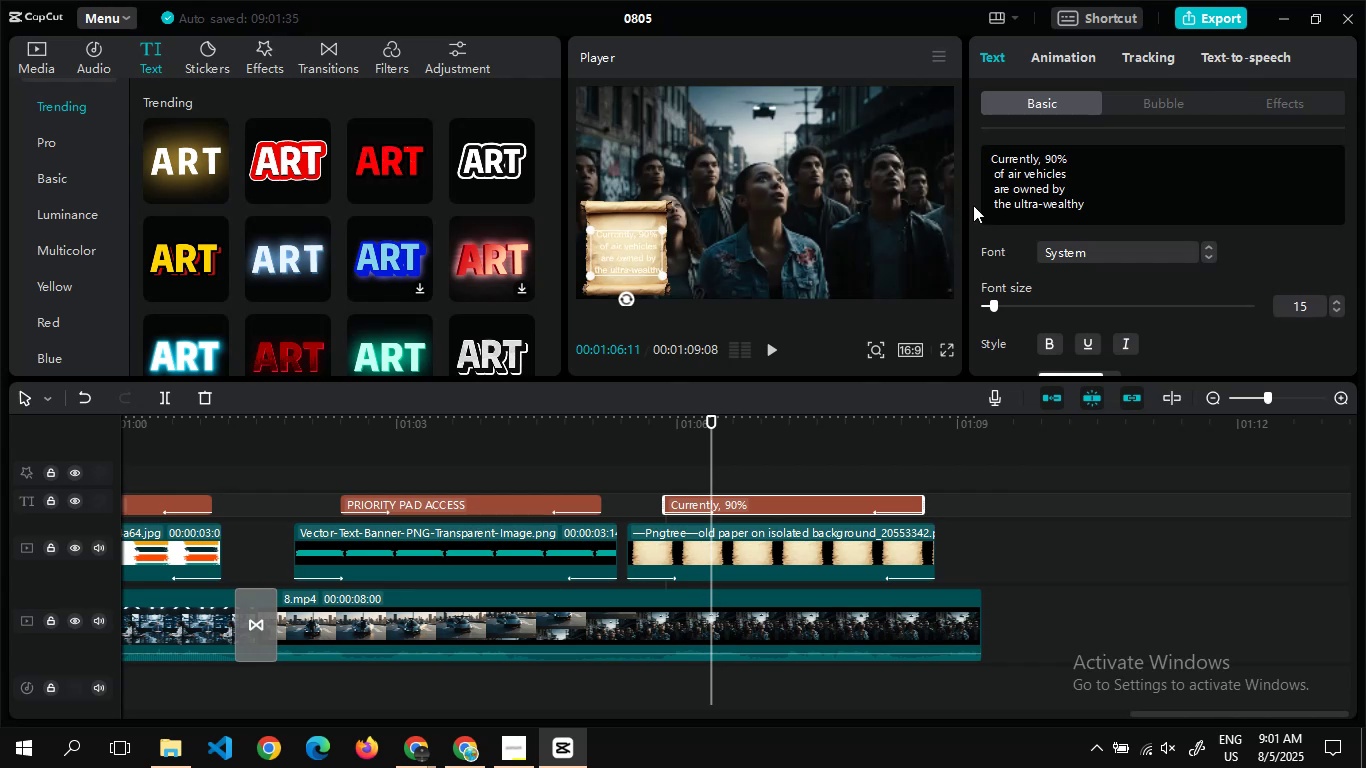 
wait(5.68)
 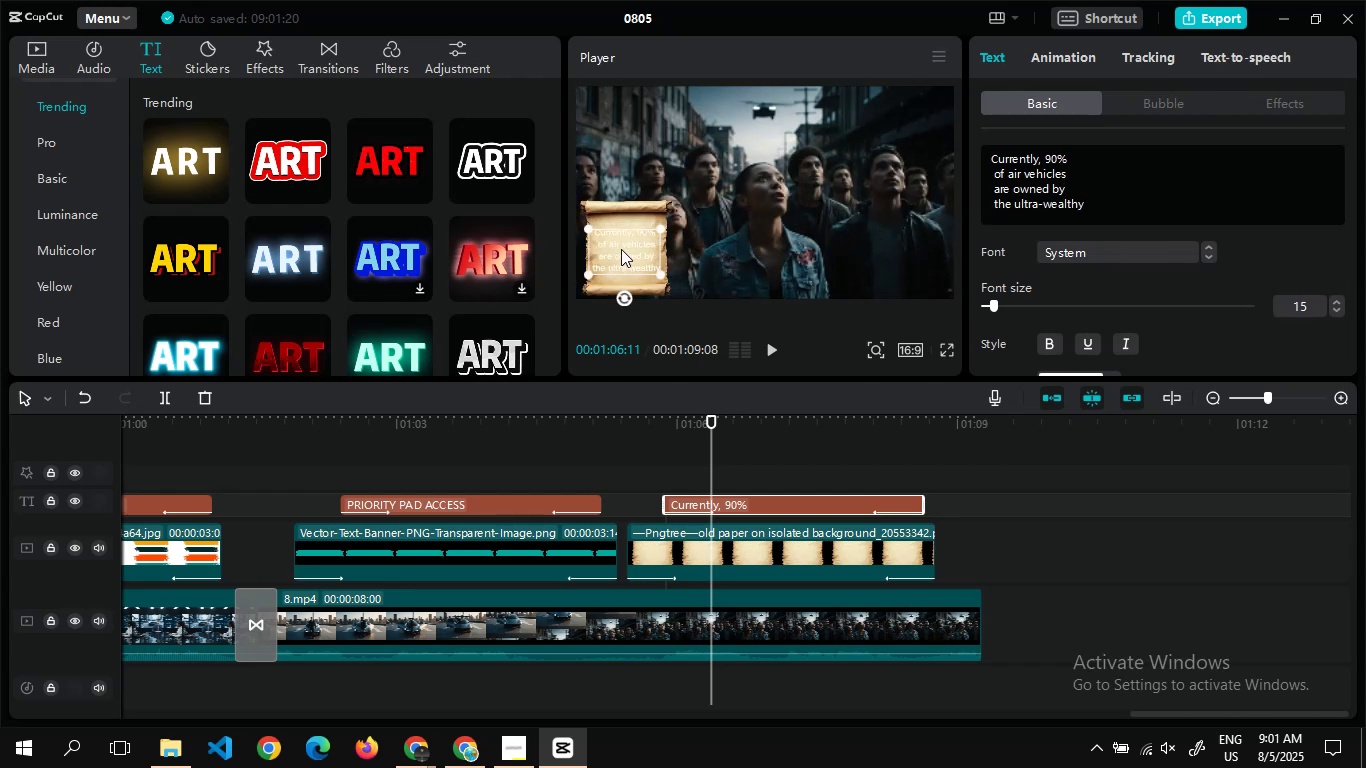 
left_click([1121, 348])
 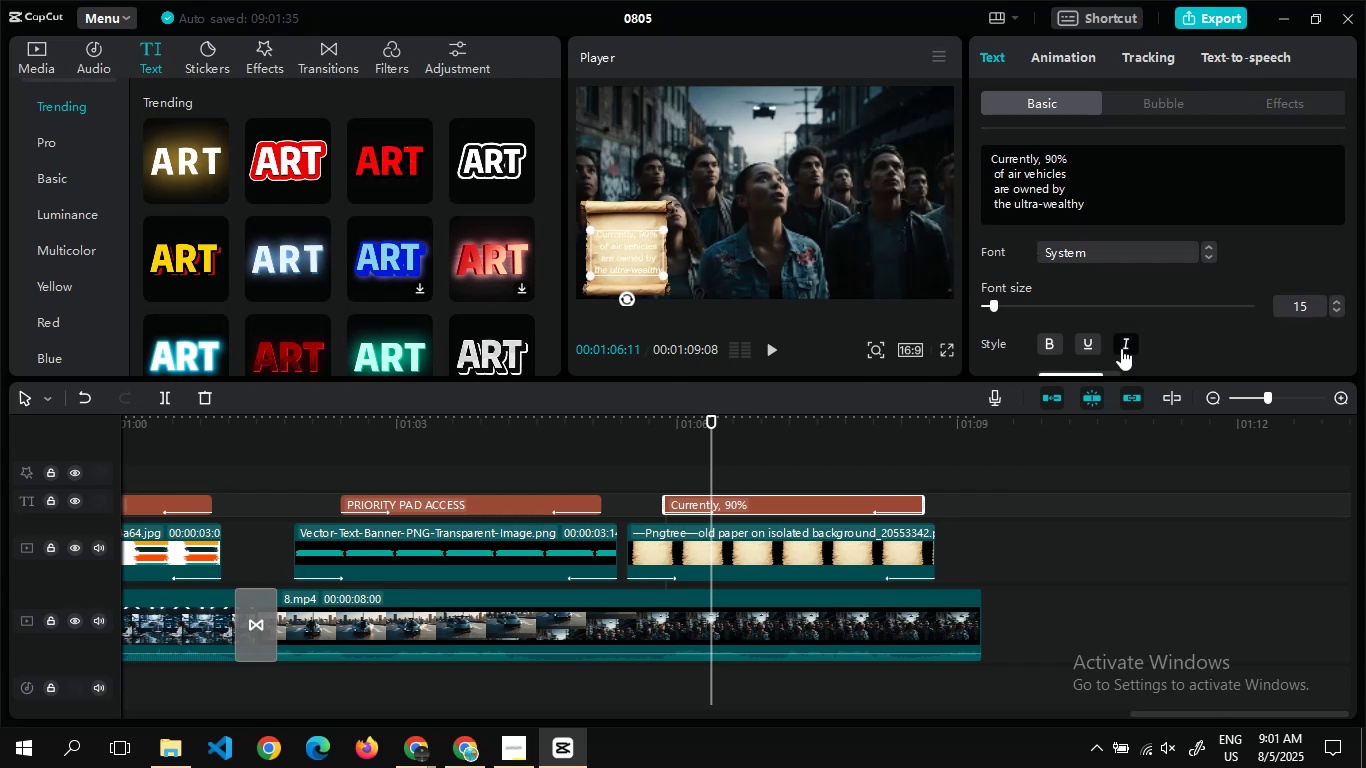 
mouse_move([1164, 309])
 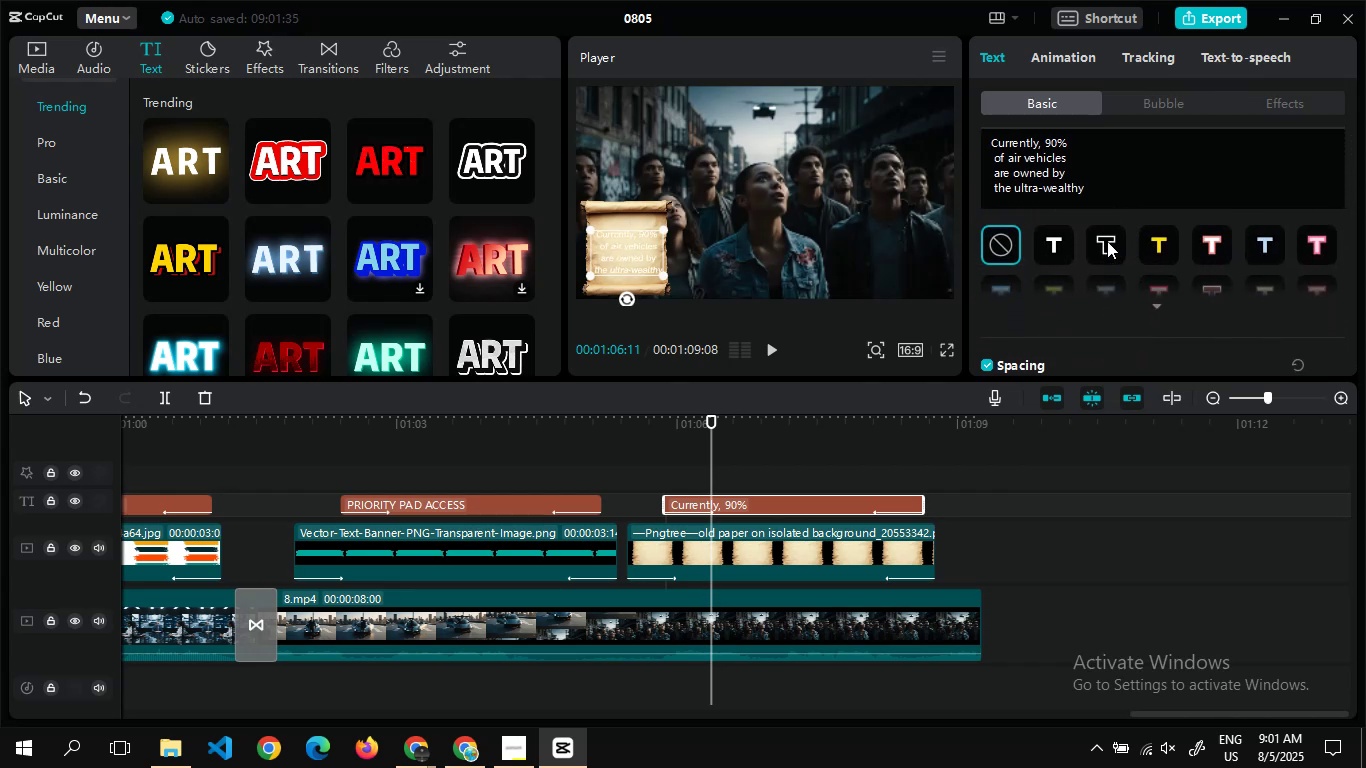 
left_click([1102, 241])
 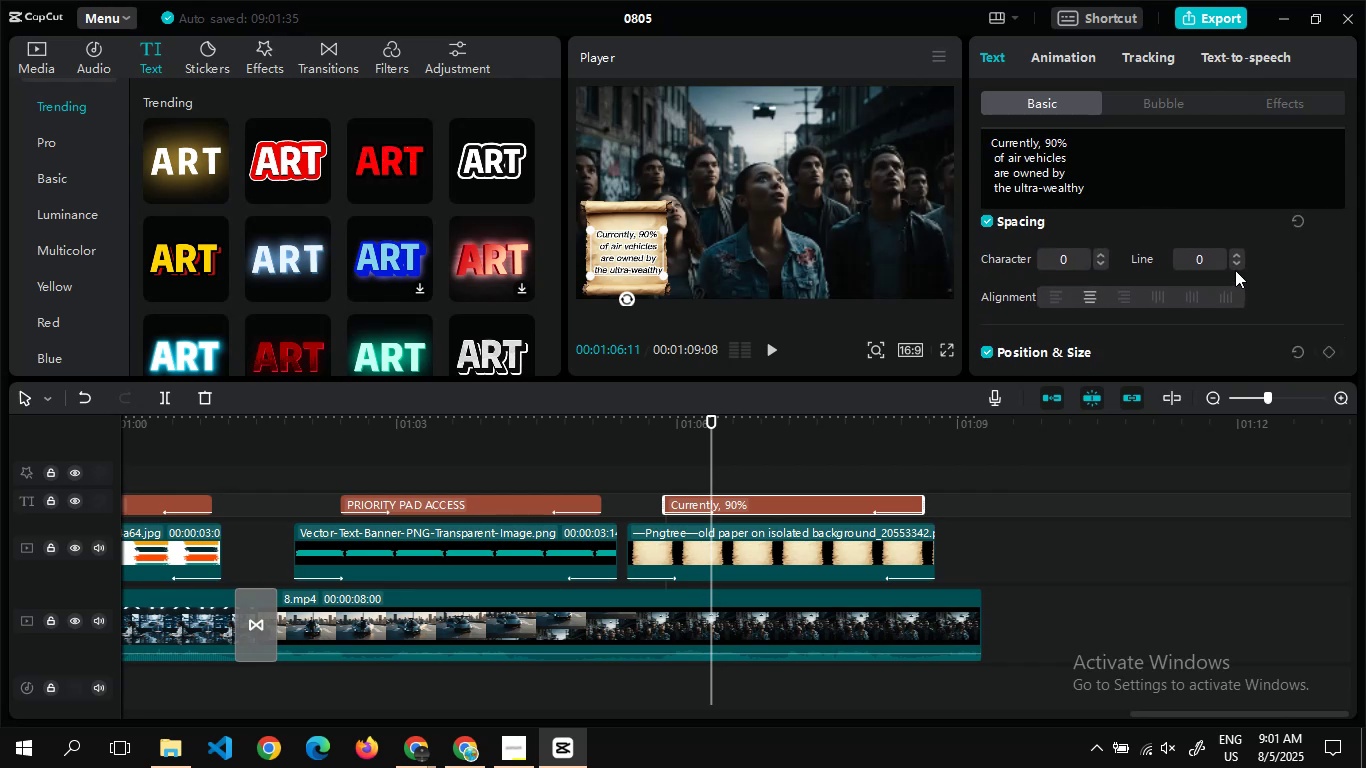 
double_click([1237, 254])
 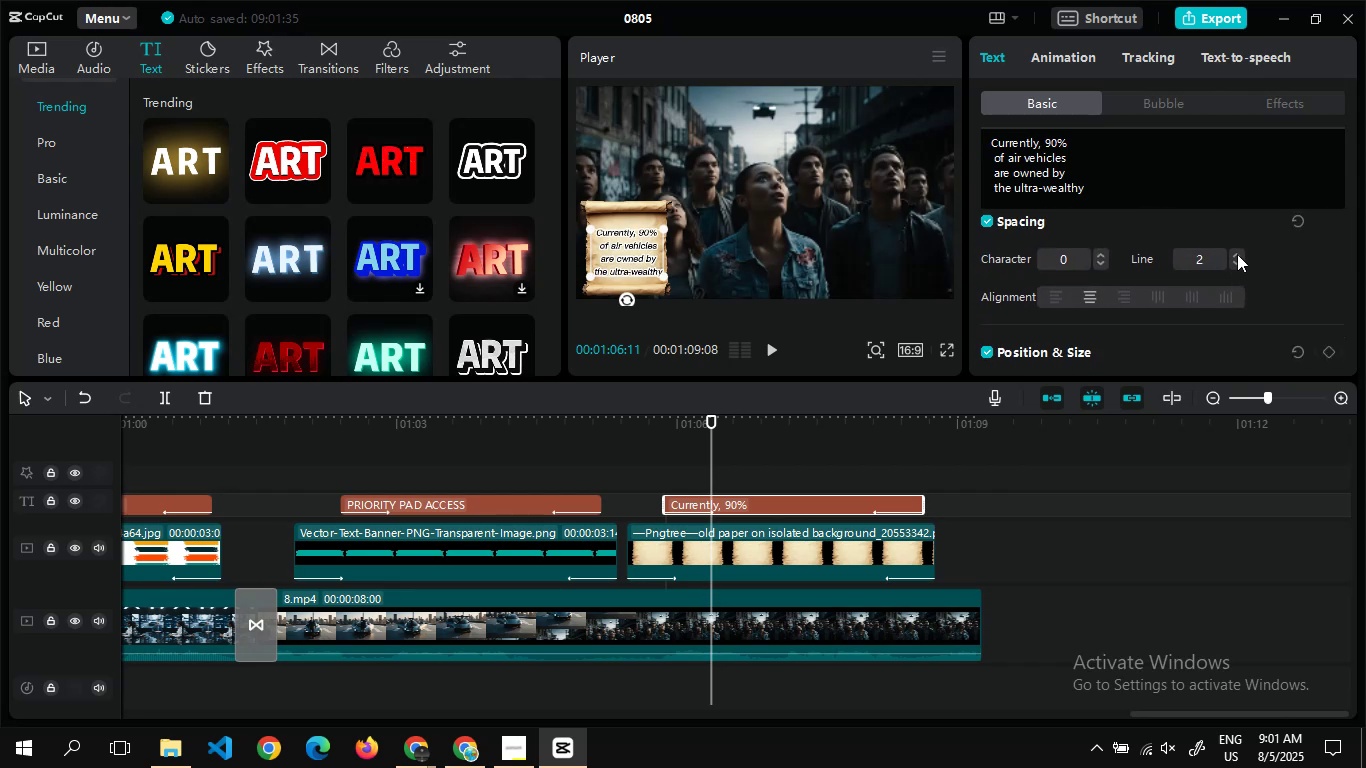 
triple_click([1237, 254])
 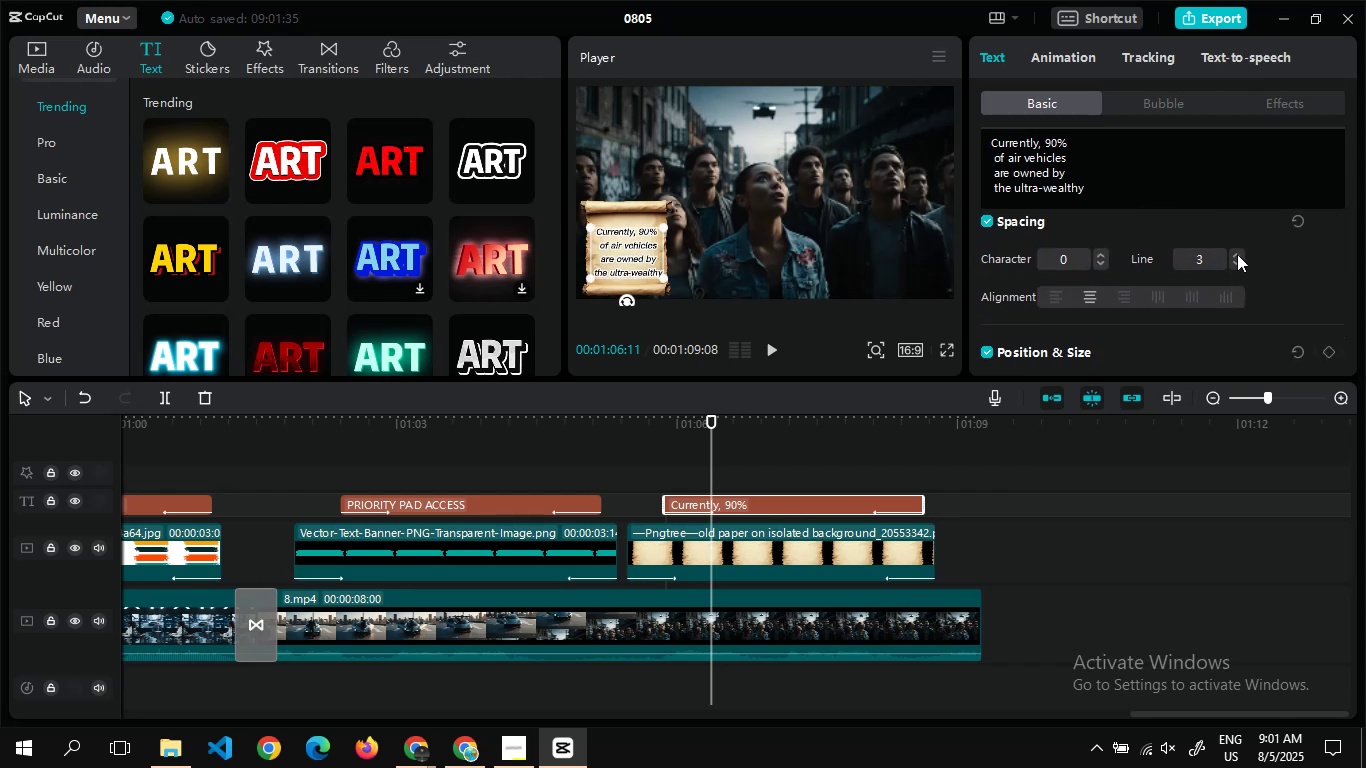 
triple_click([1237, 254])
 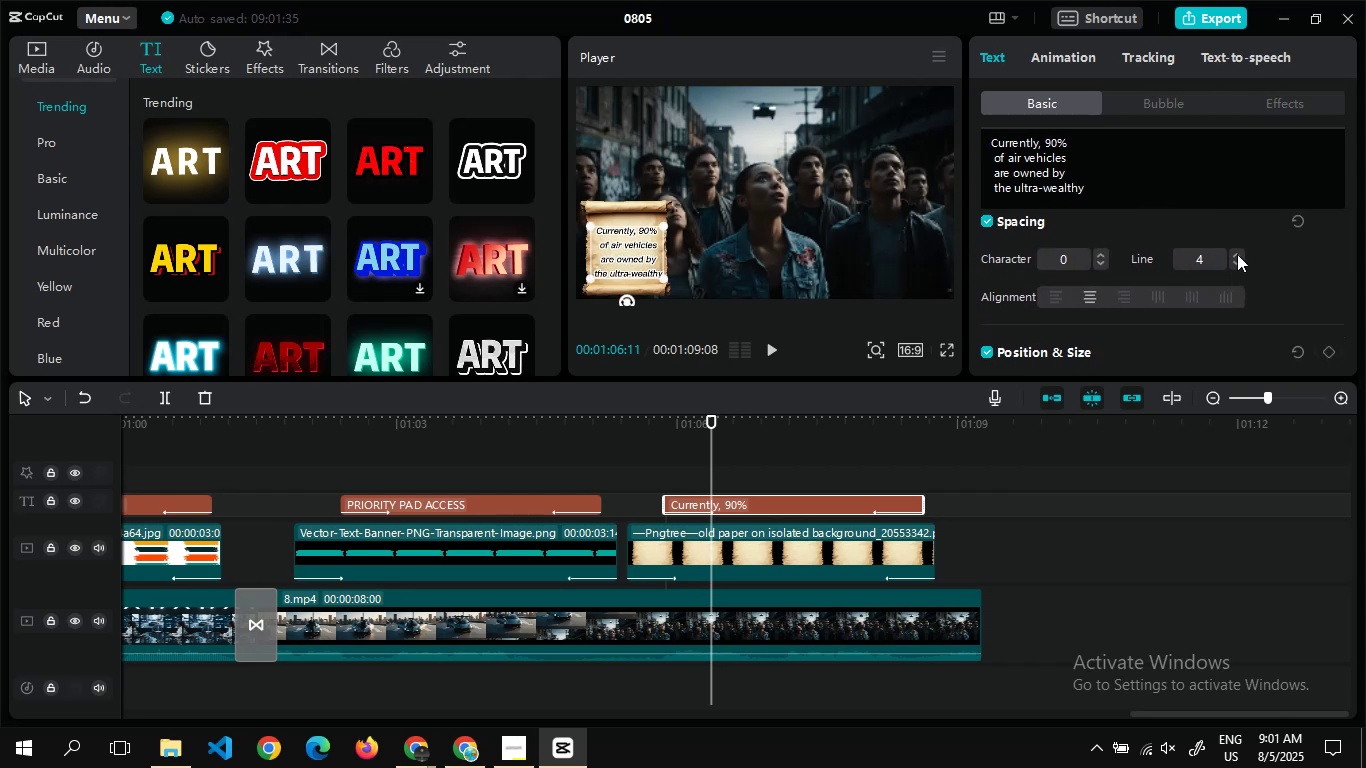 
triple_click([1237, 254])
 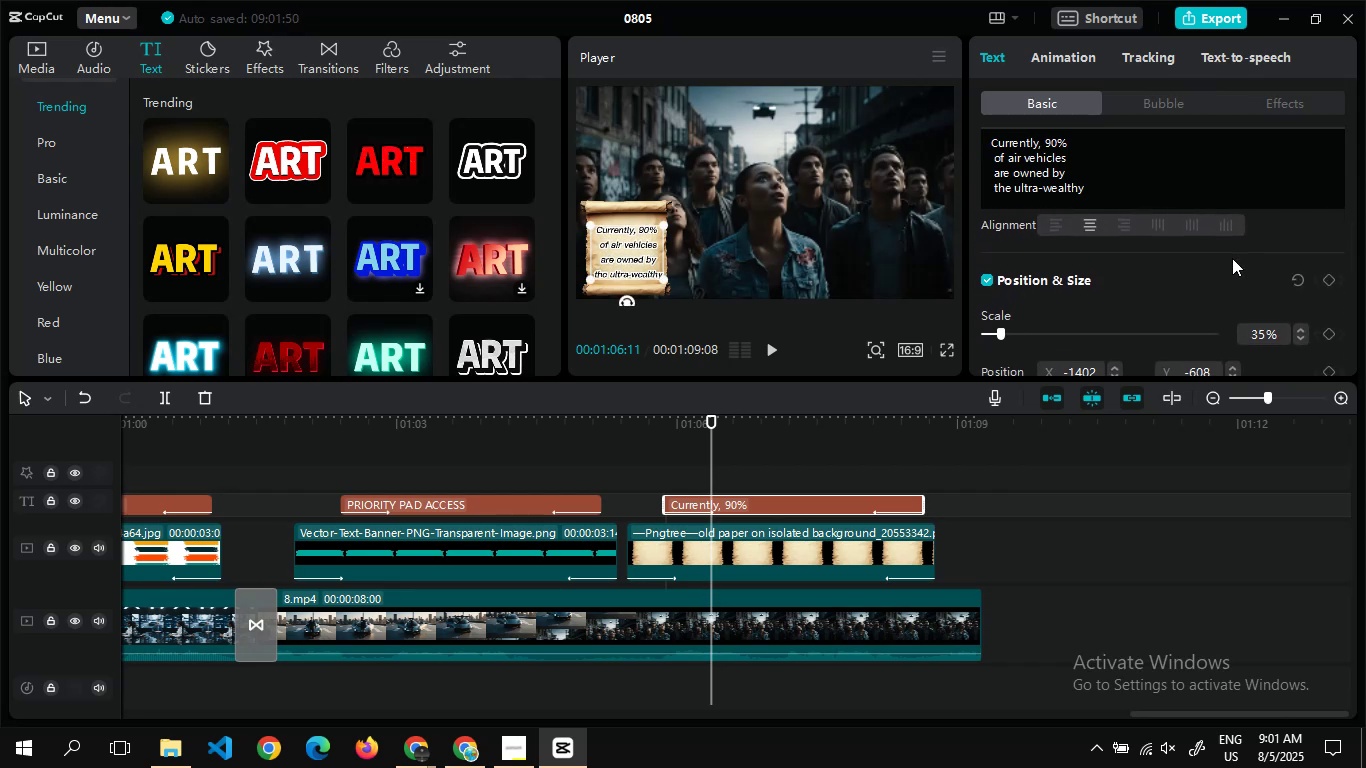 
mouse_move([1101, 257])
 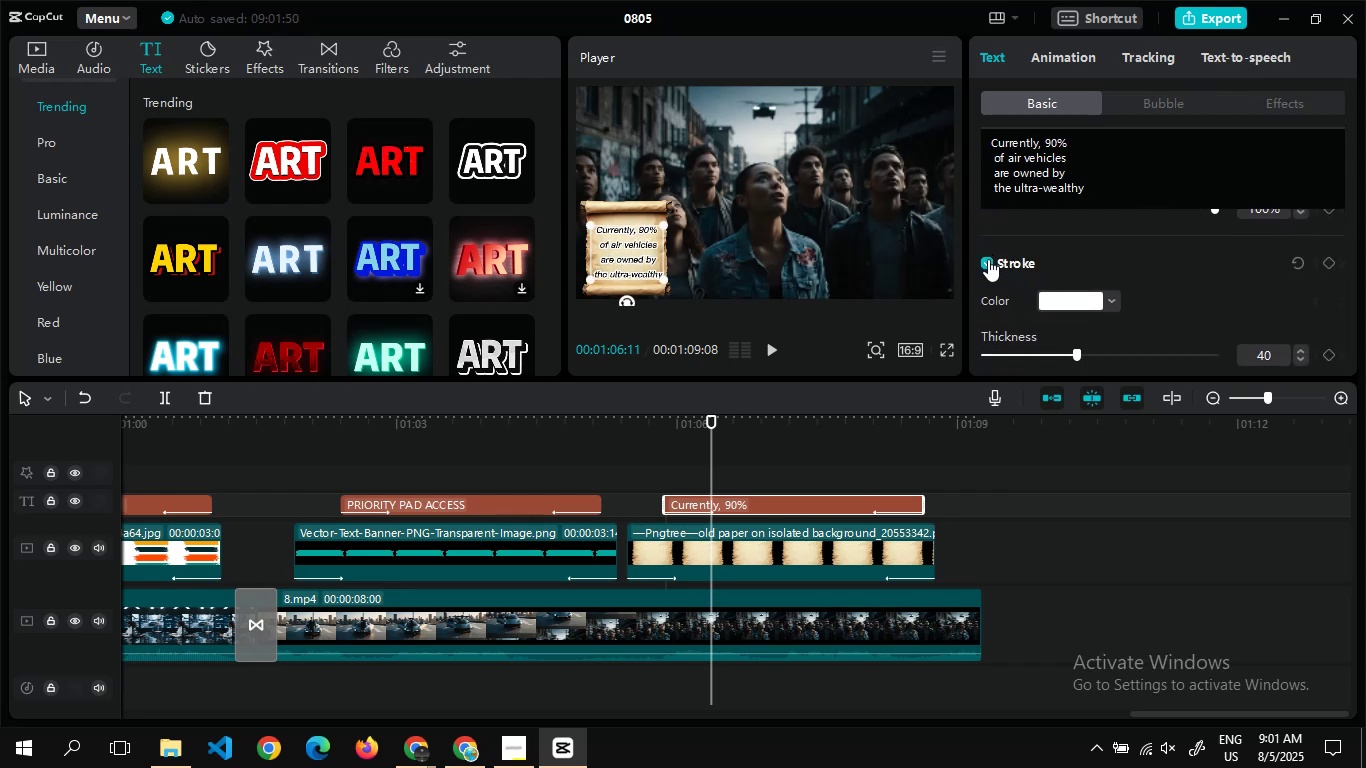 
left_click([988, 259])
 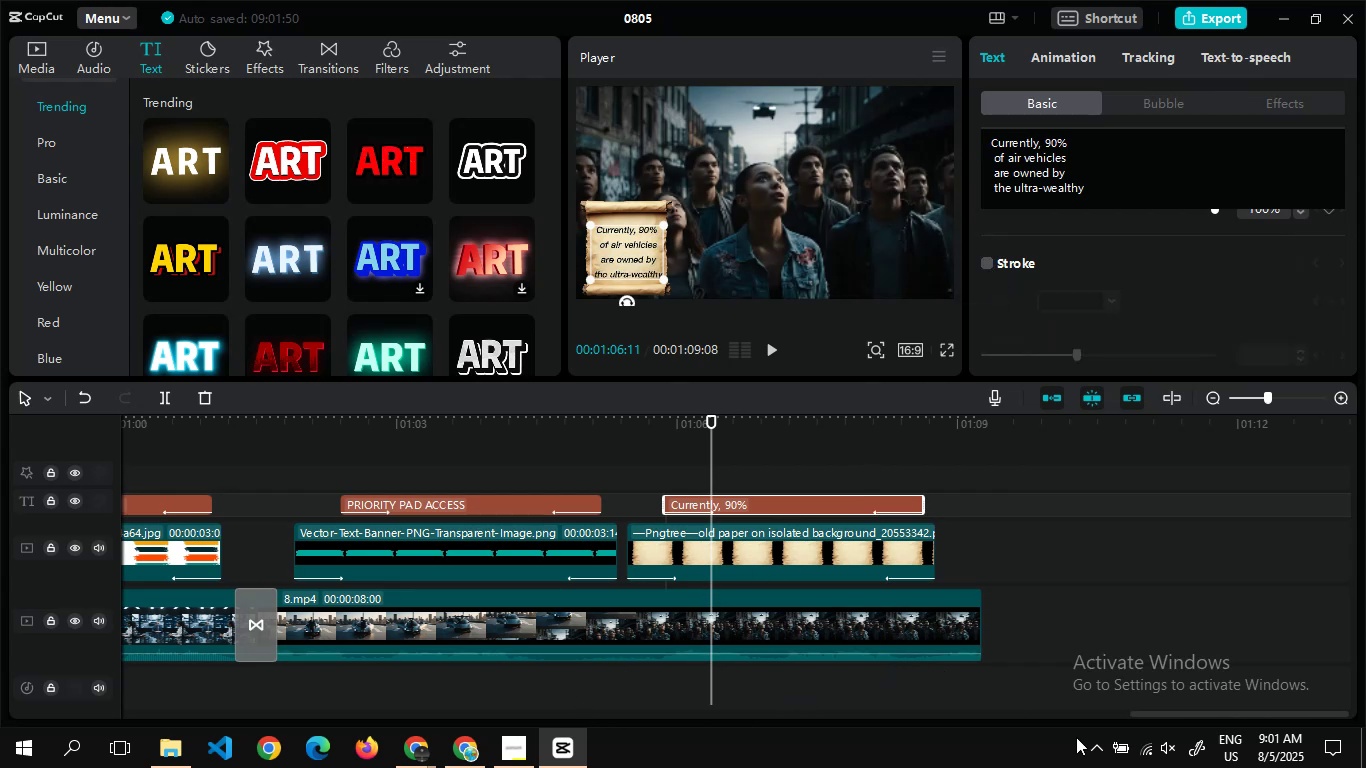 
wait(5.63)
 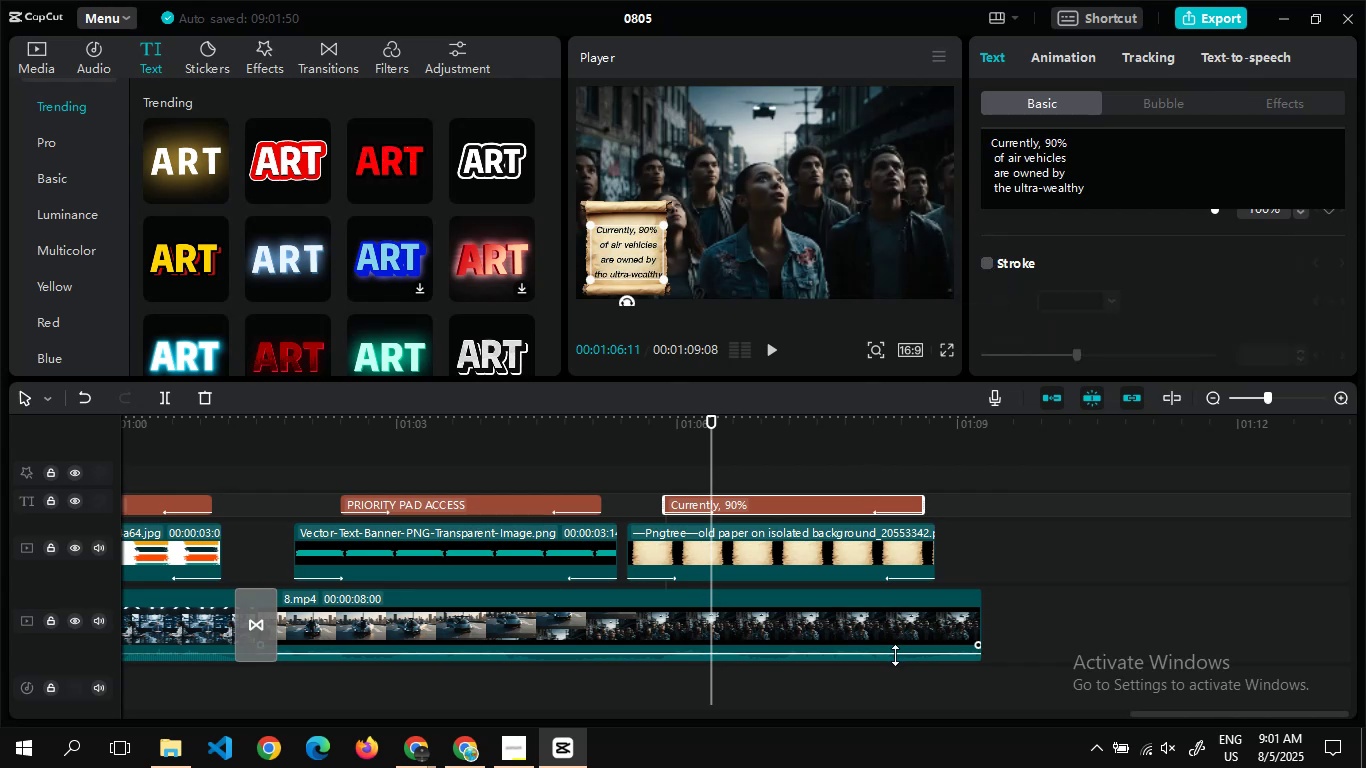 
left_click_drag(start_coordinate=[1147, 717], to_coordinate=[1206, 707])
 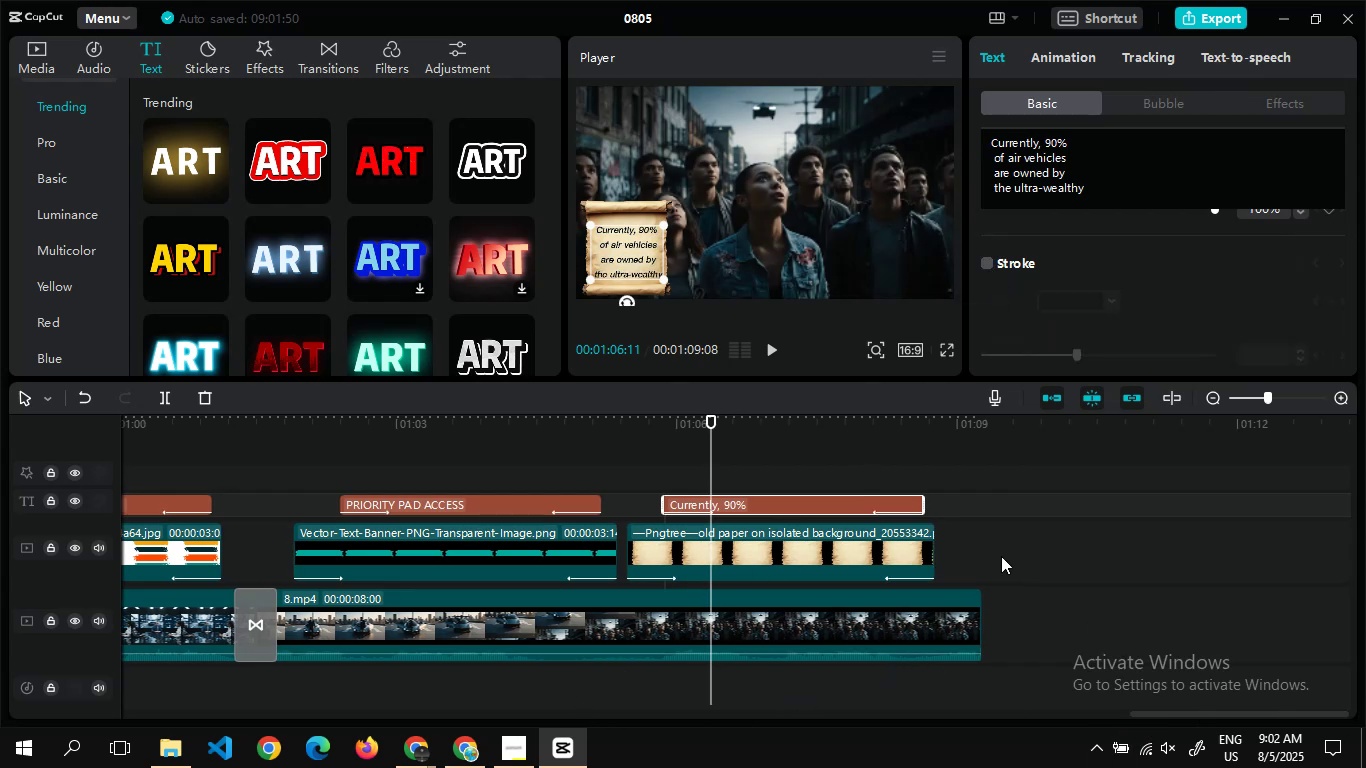 
double_click([993, 539])
 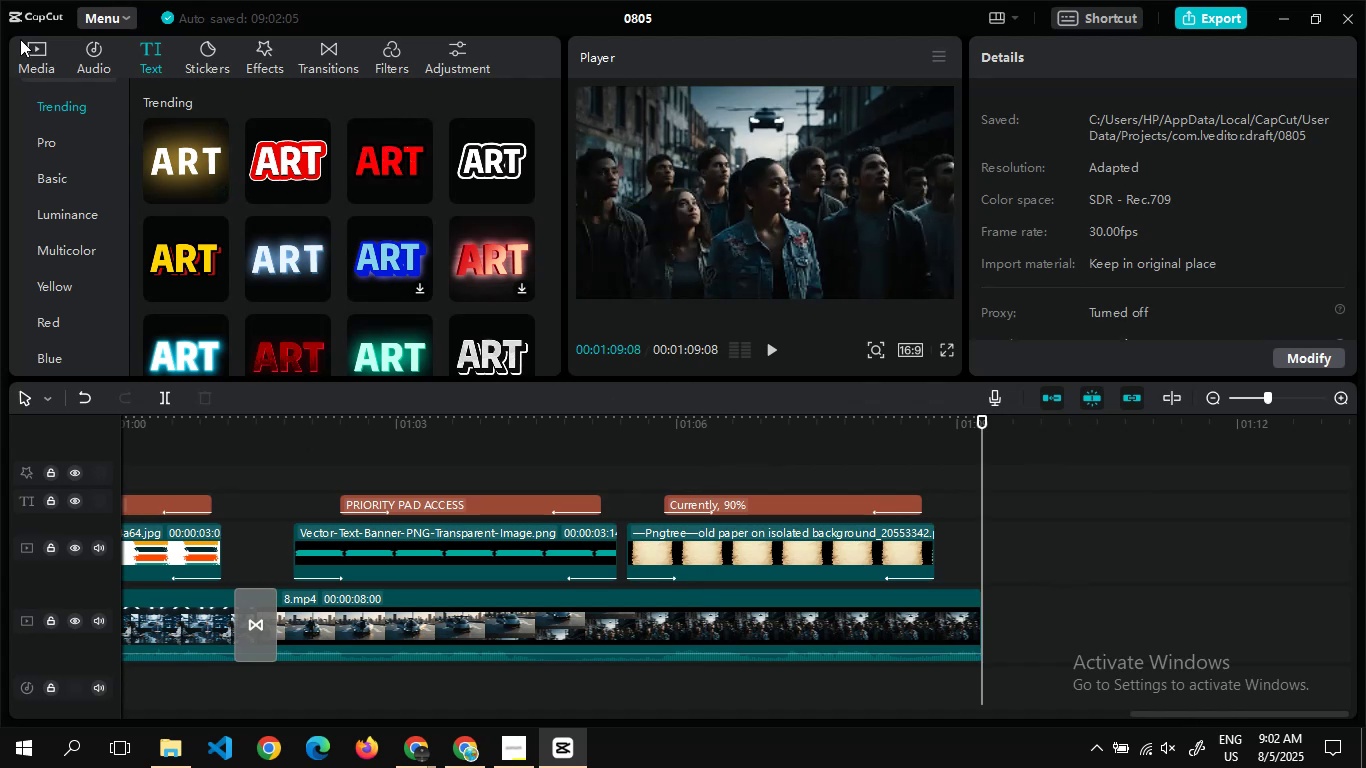 
left_click([29, 56])
 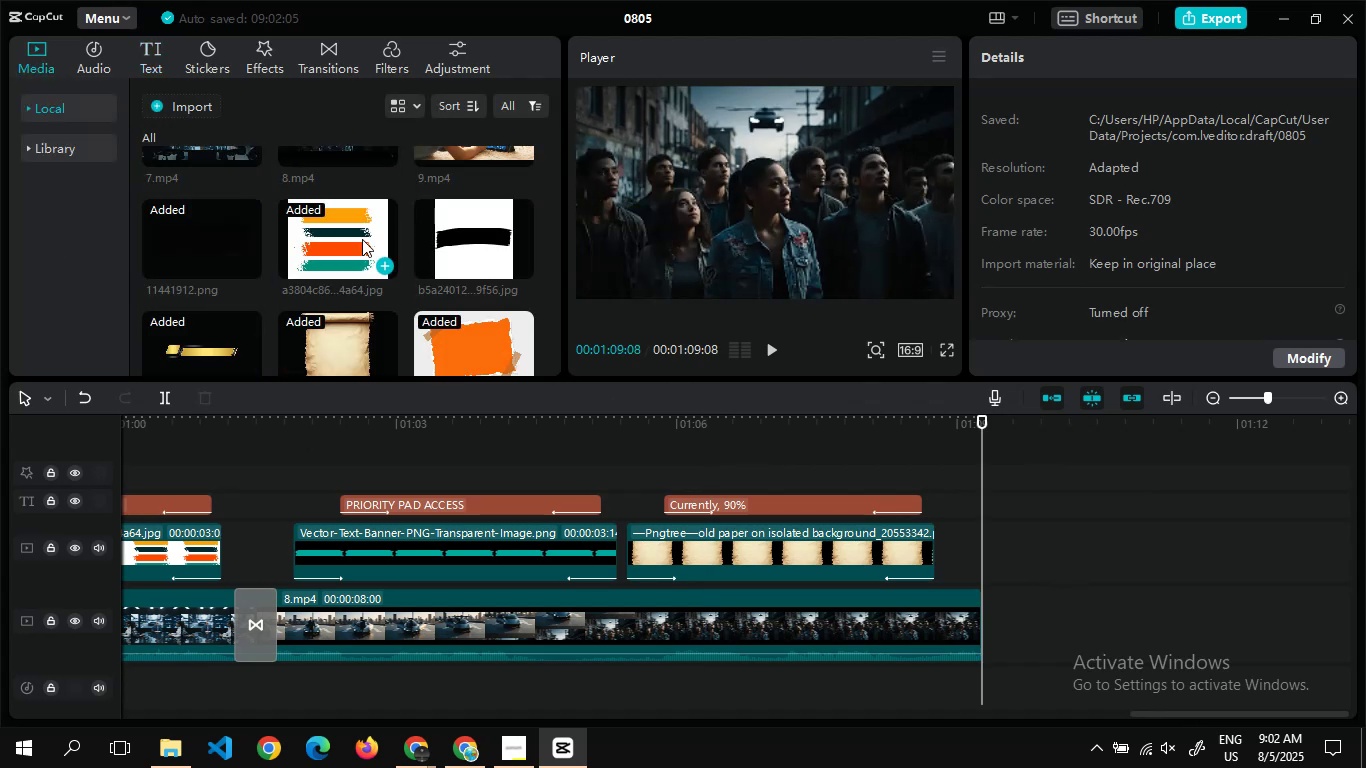 
mouse_move([507, 309])
 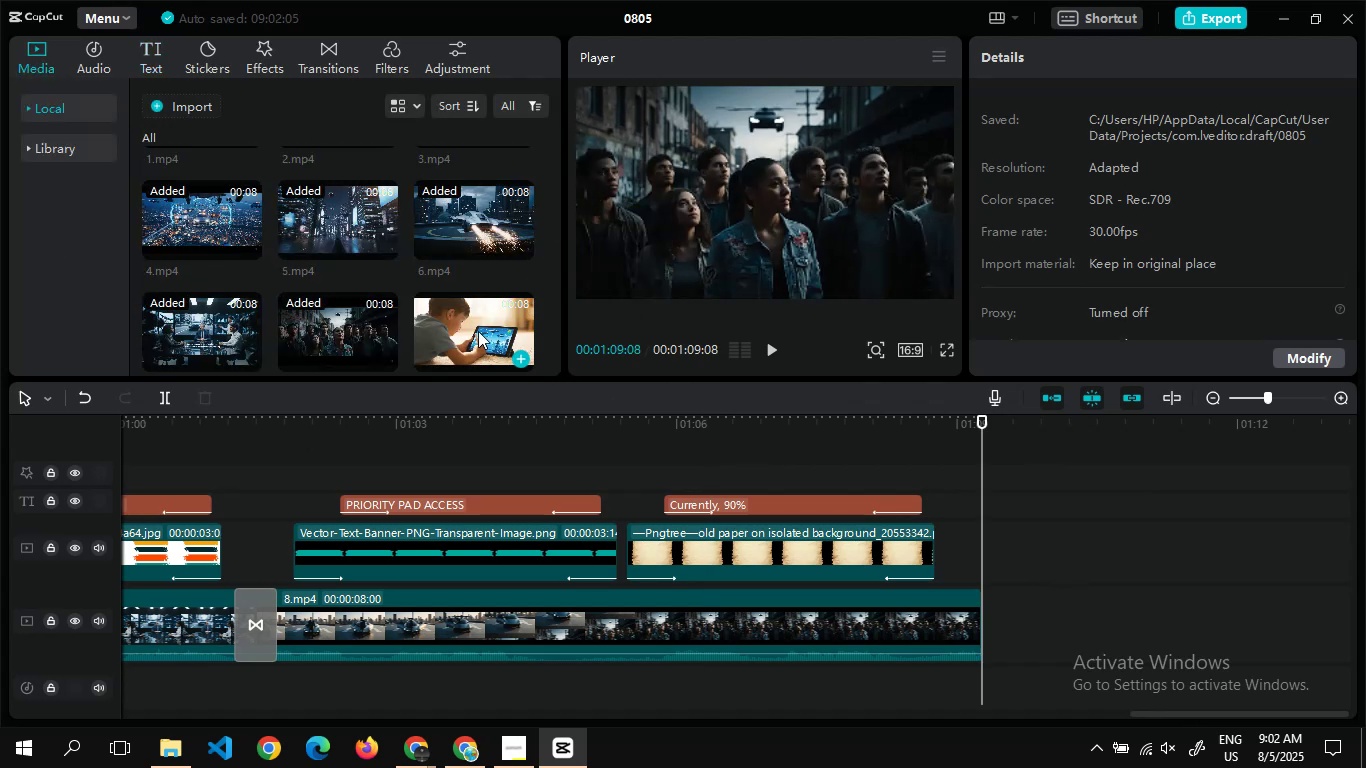 
left_click_drag(start_coordinate=[478, 331], to_coordinate=[989, 589])
 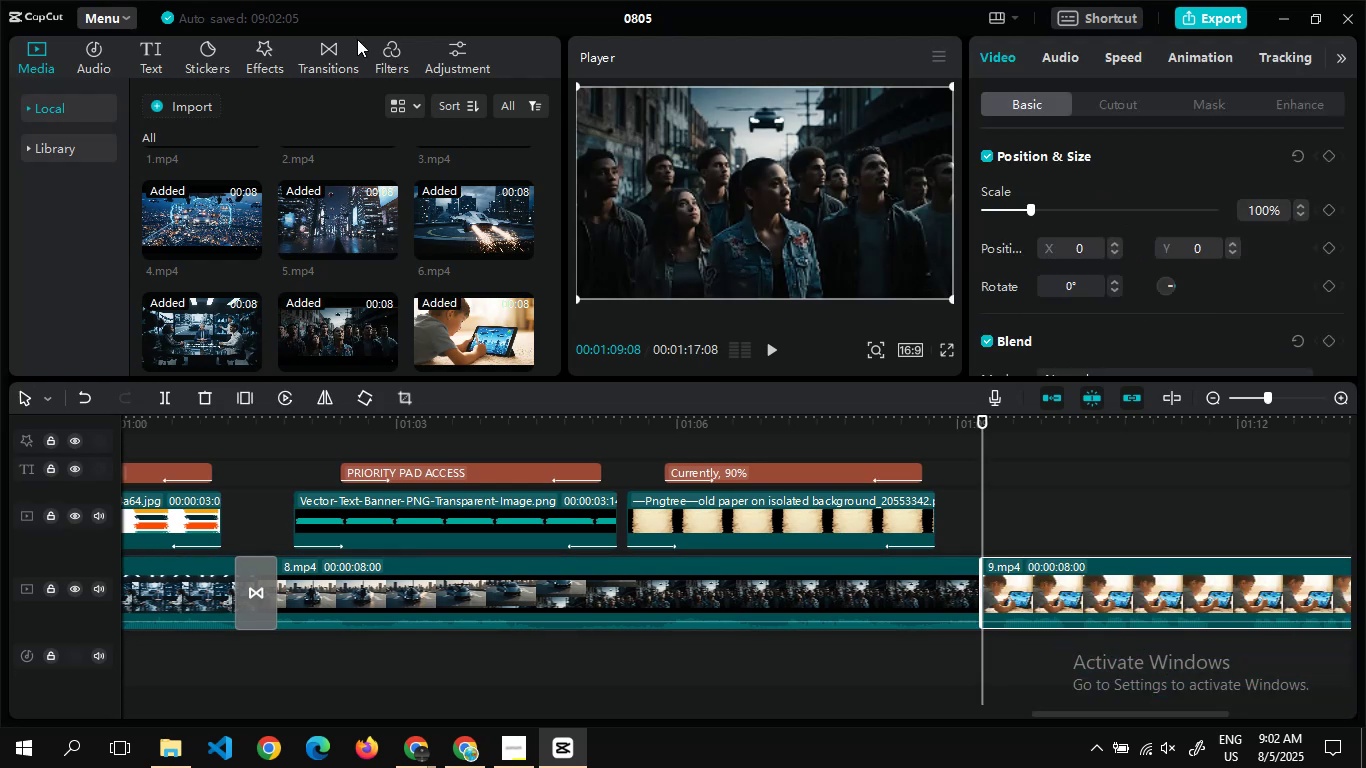 
left_click([332, 54])
 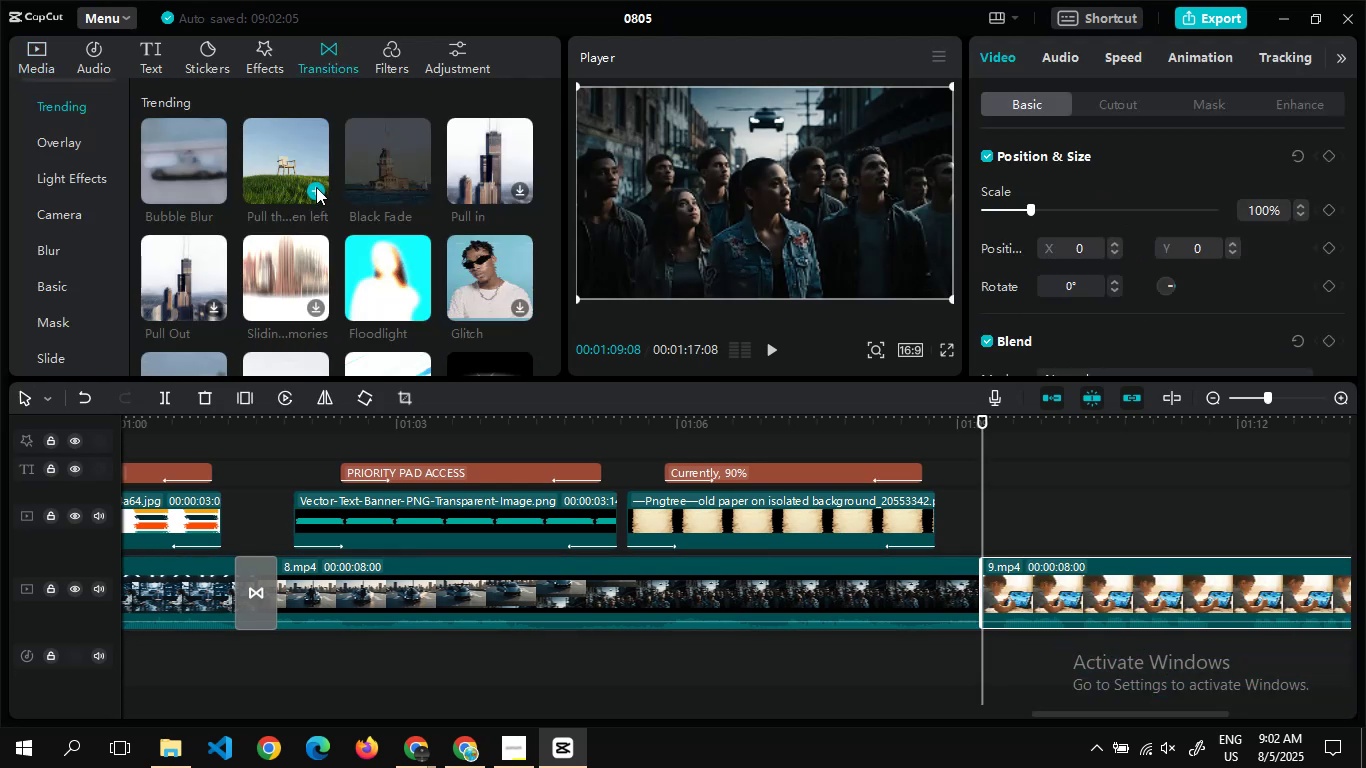 
left_click([316, 188])
 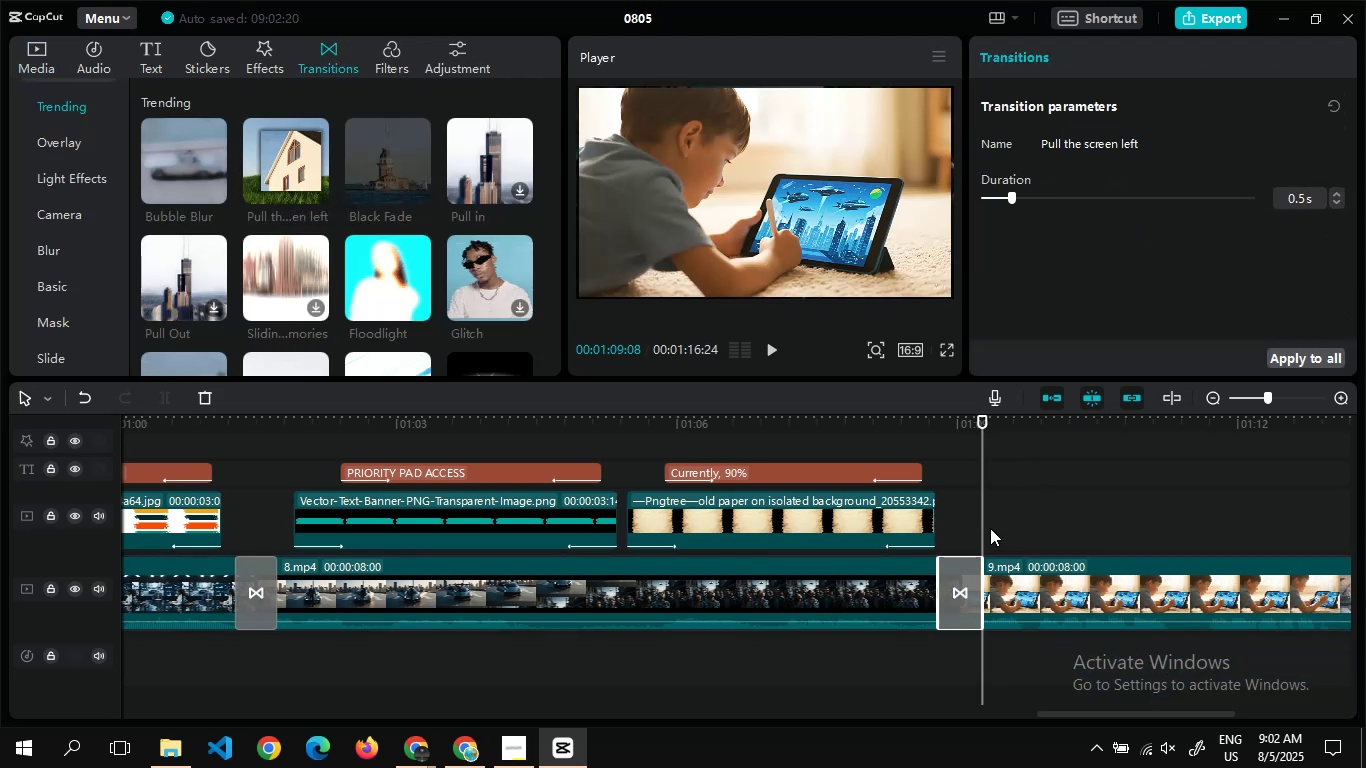 
double_click([999, 527])
 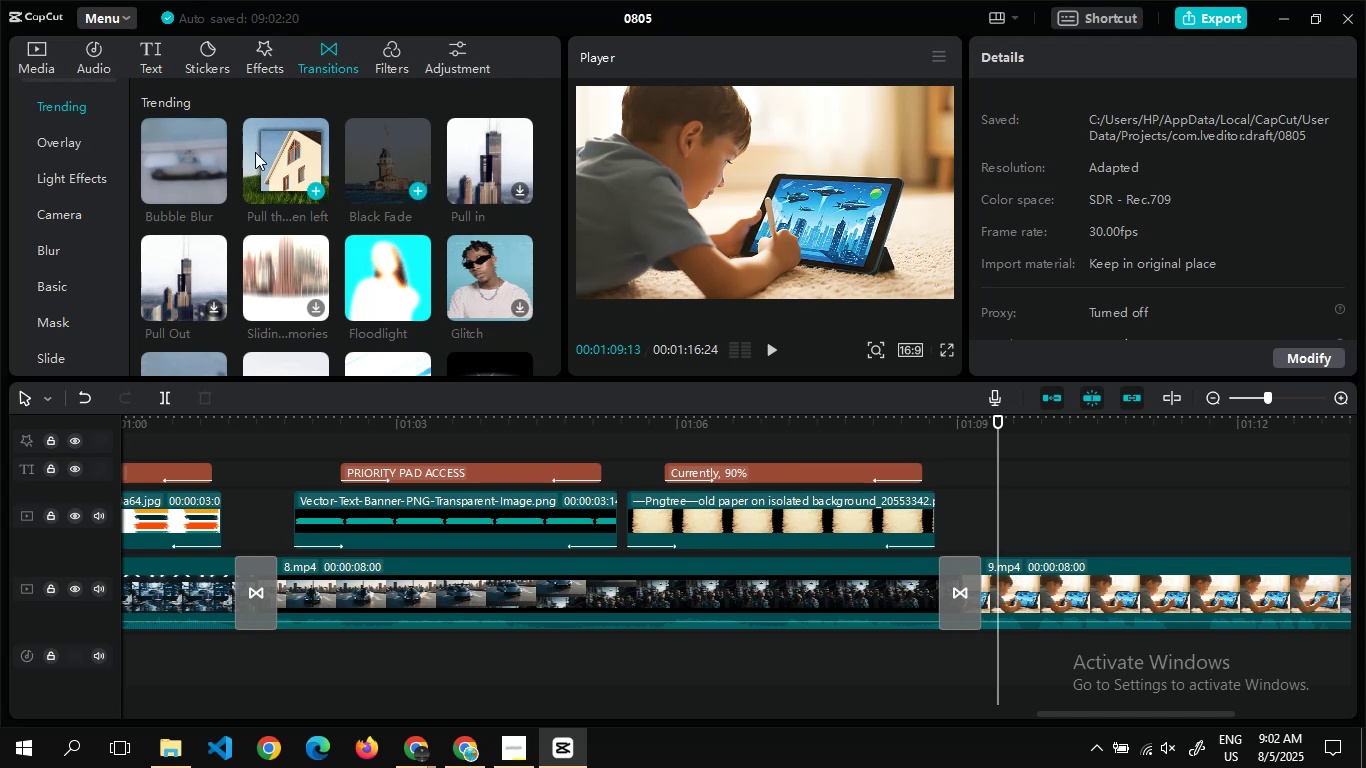 
left_click([29, 48])
 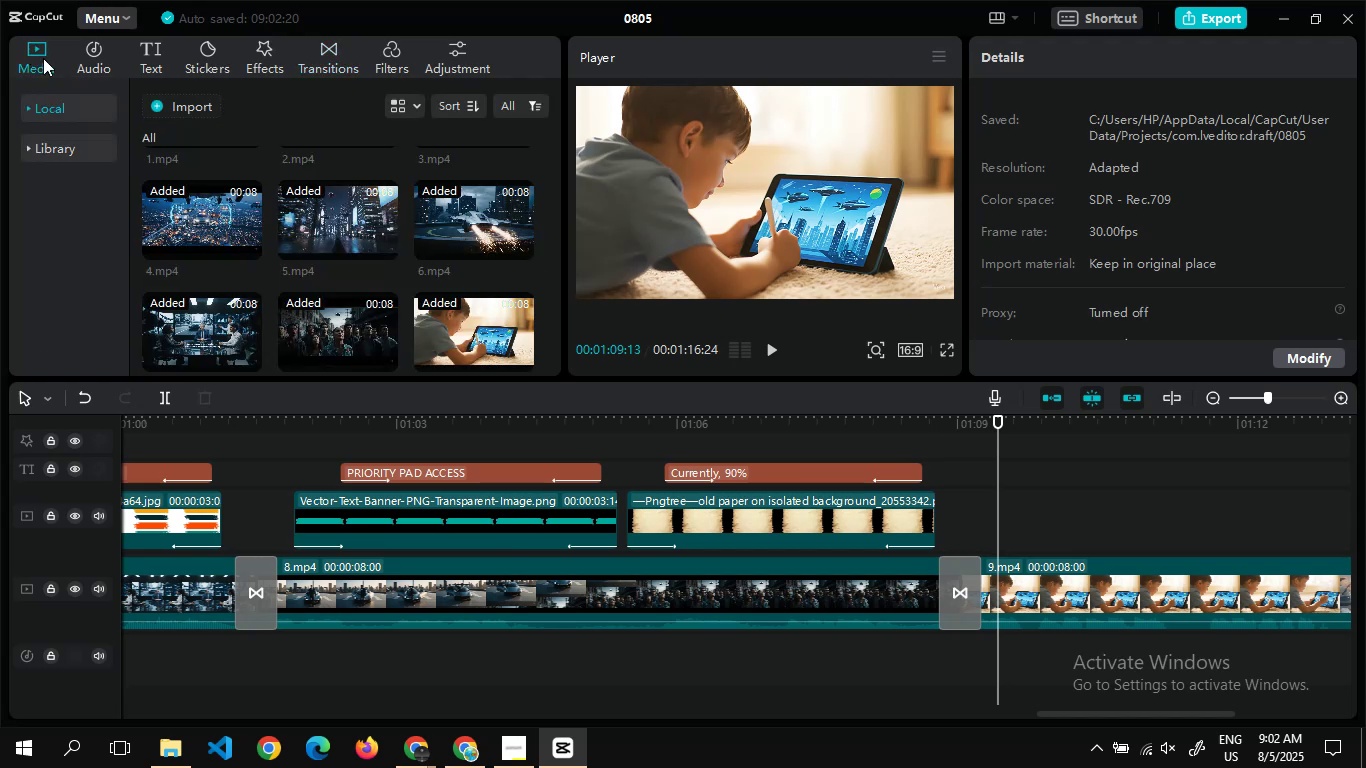 
mouse_move([333, 301])
 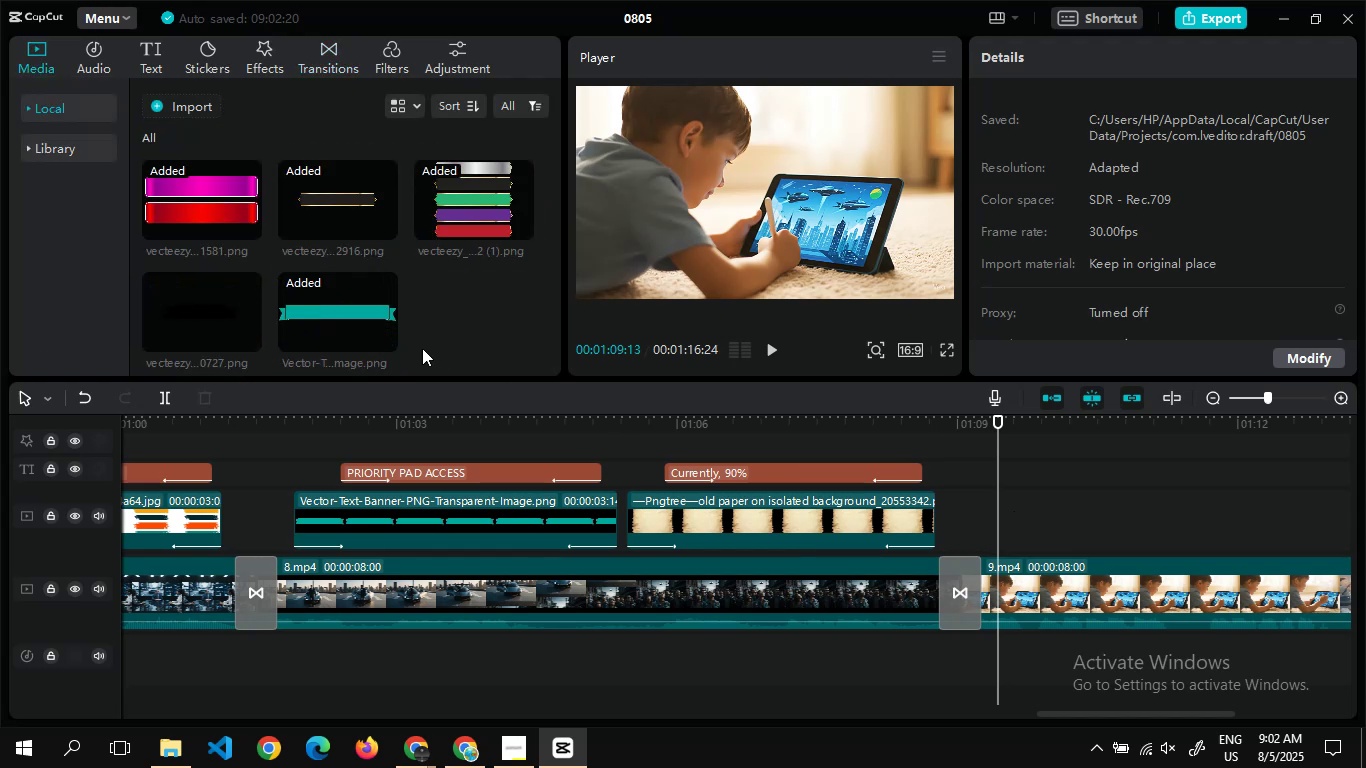 
left_click_drag(start_coordinate=[339, 309], to_coordinate=[998, 529])
 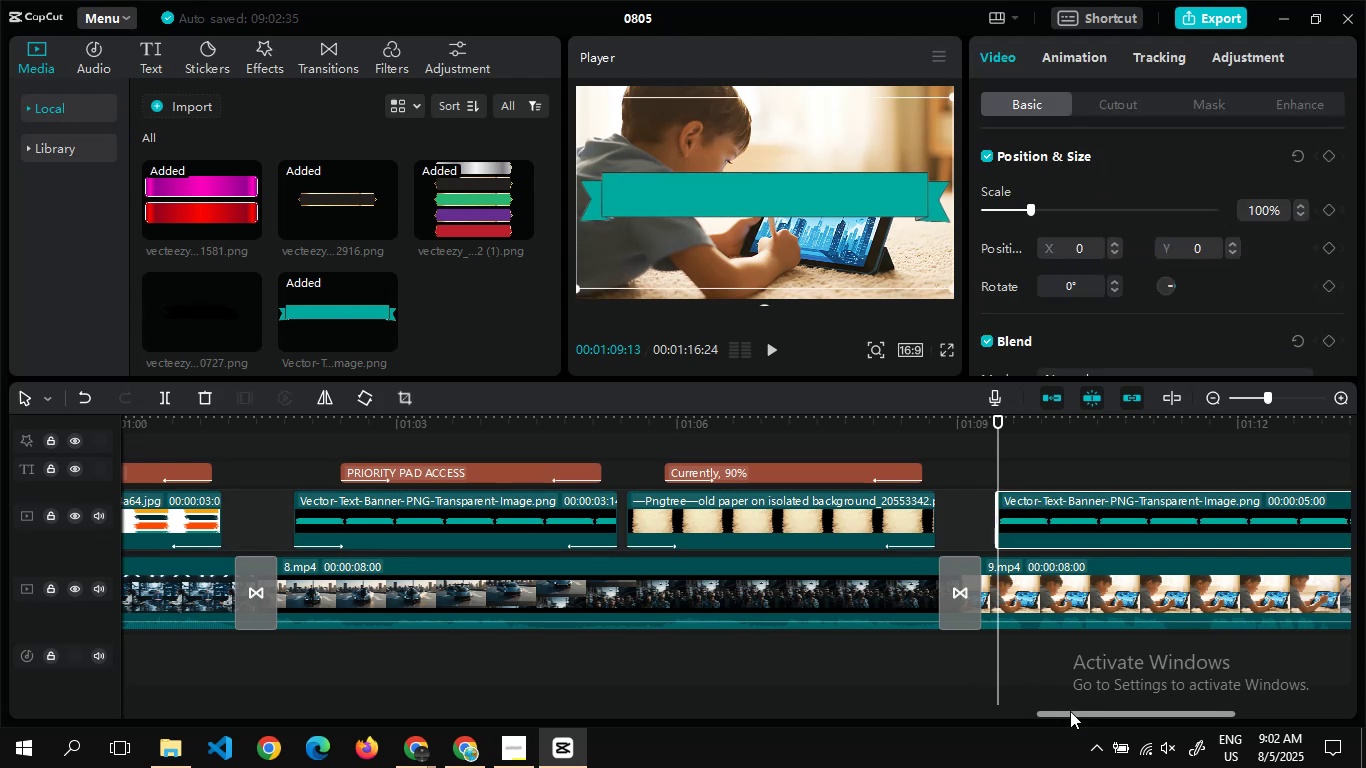 
left_click_drag(start_coordinate=[1070, 711], to_coordinate=[1215, 734])
 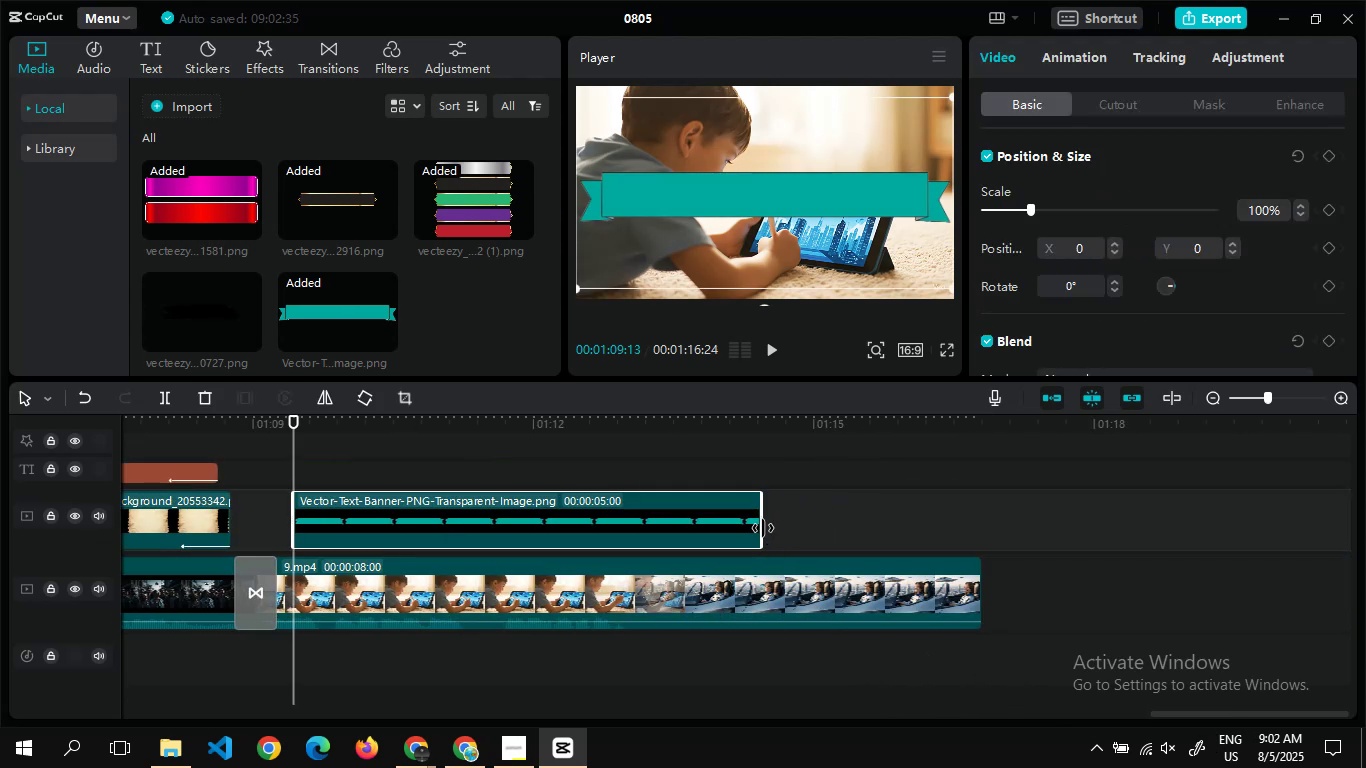 
left_click_drag(start_coordinate=[762, 528], to_coordinate=[608, 529])
 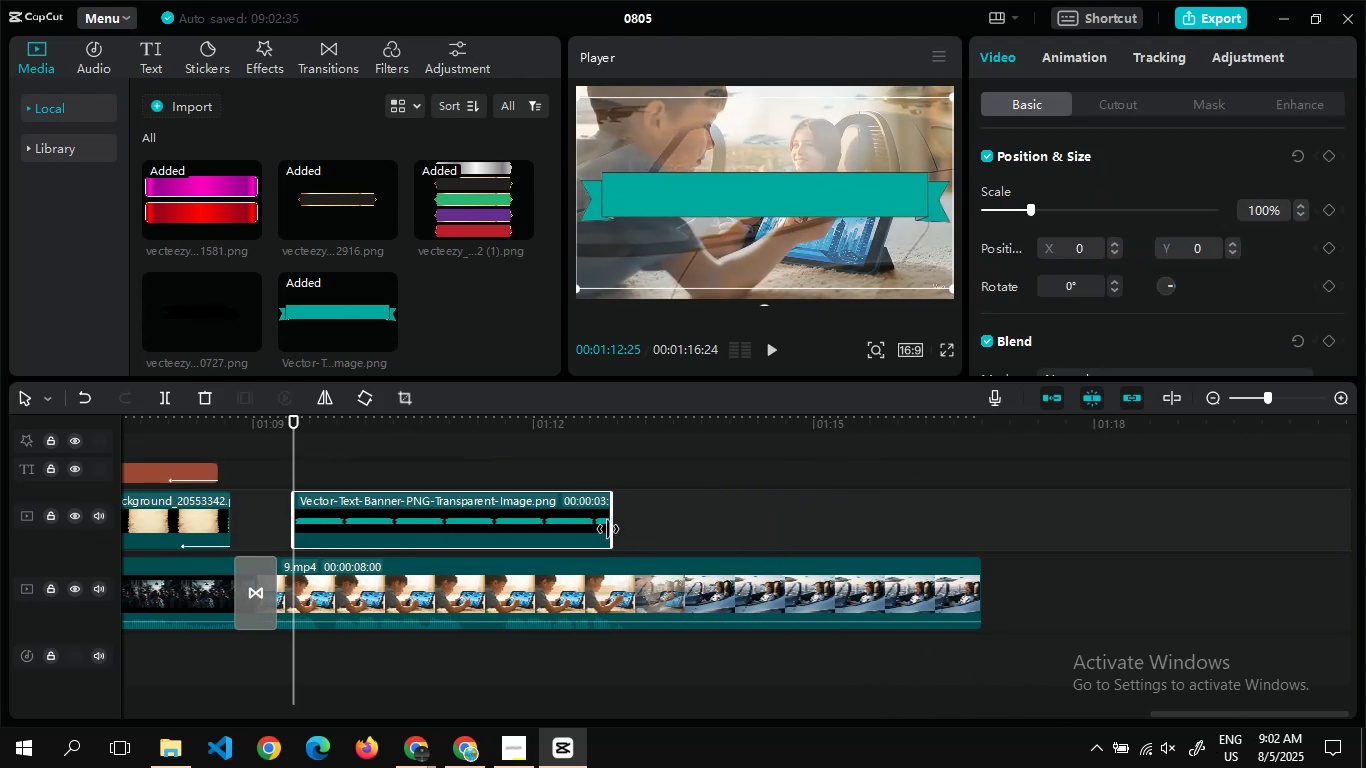 
key(Alt+AltLeft)
 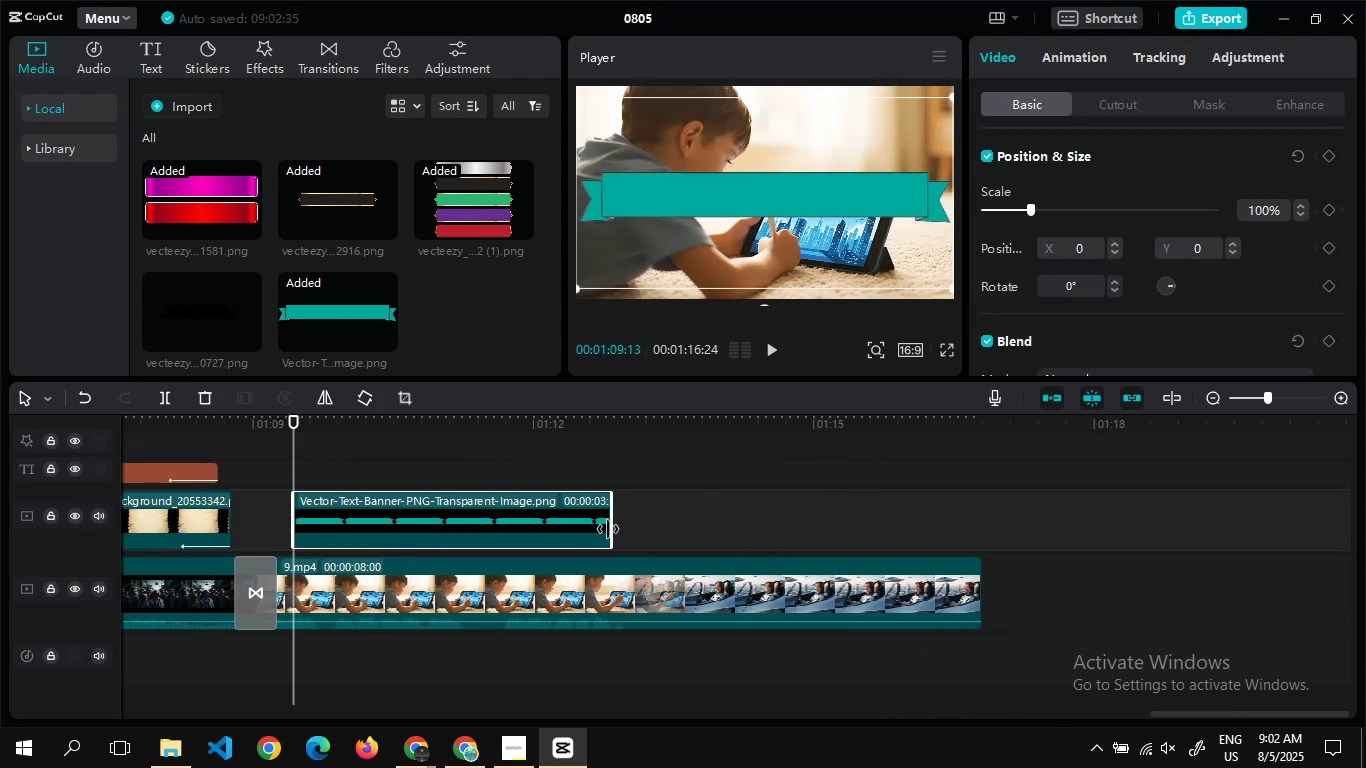 
key(Alt+Tab)
 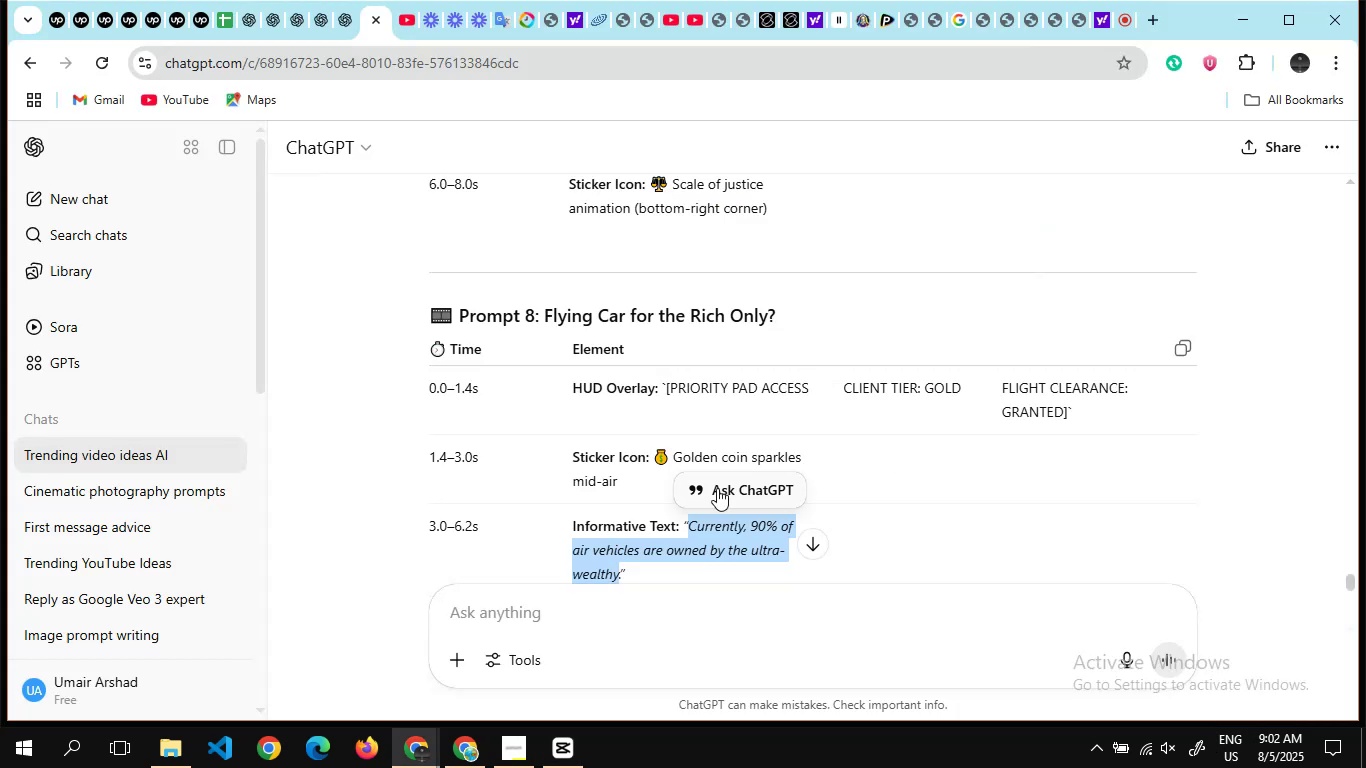 
scroll: coordinate [717, 488], scroll_direction: down, amount: 4.0
 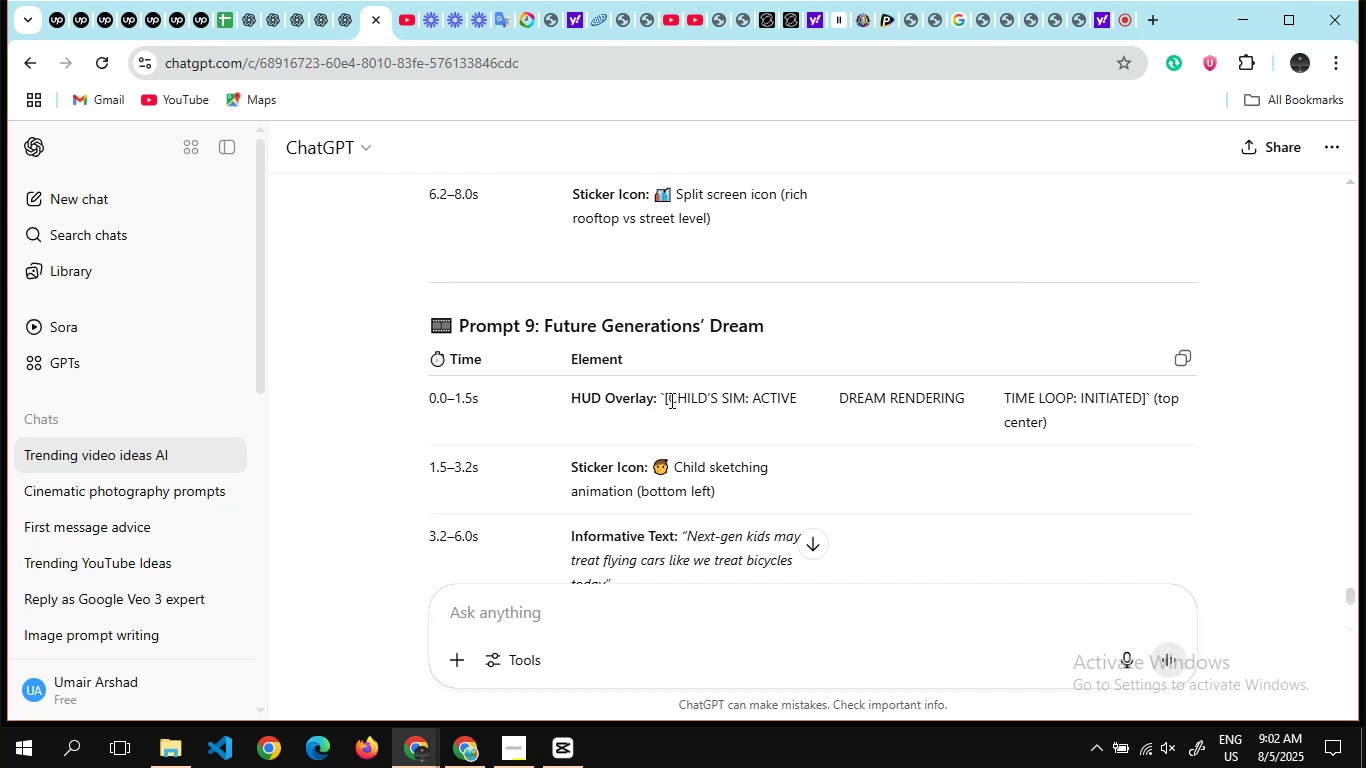 
left_click_drag(start_coordinate=[669, 399], to_coordinate=[797, 400])
 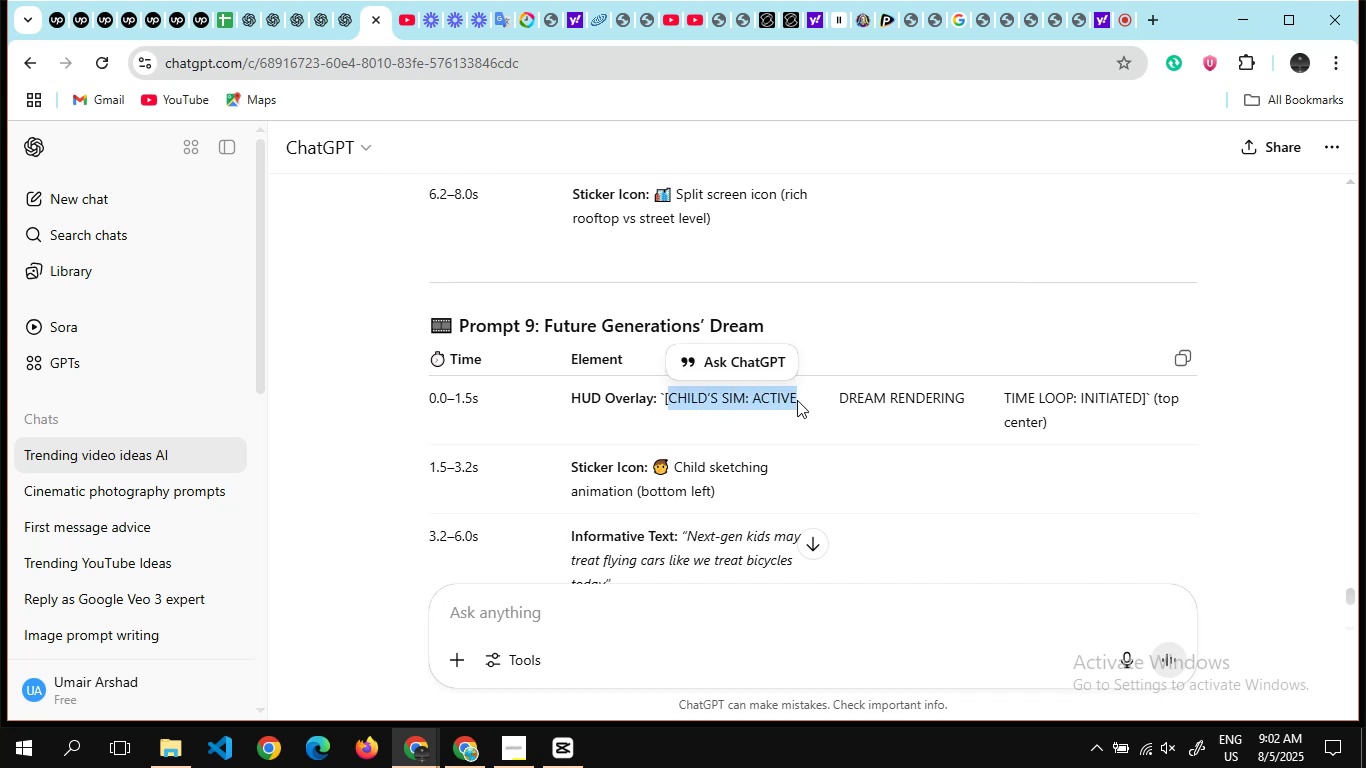 
key(Control+C)
 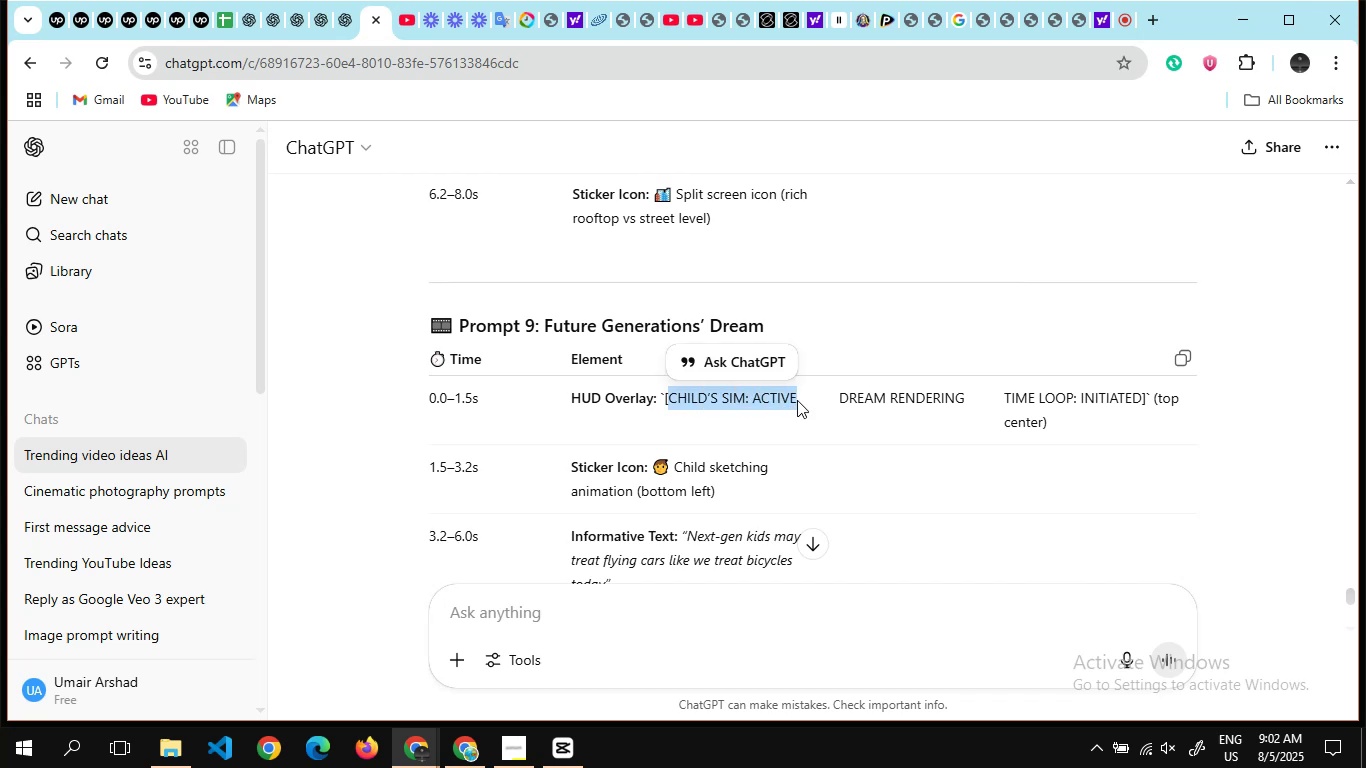 
key(Alt+AltLeft)
 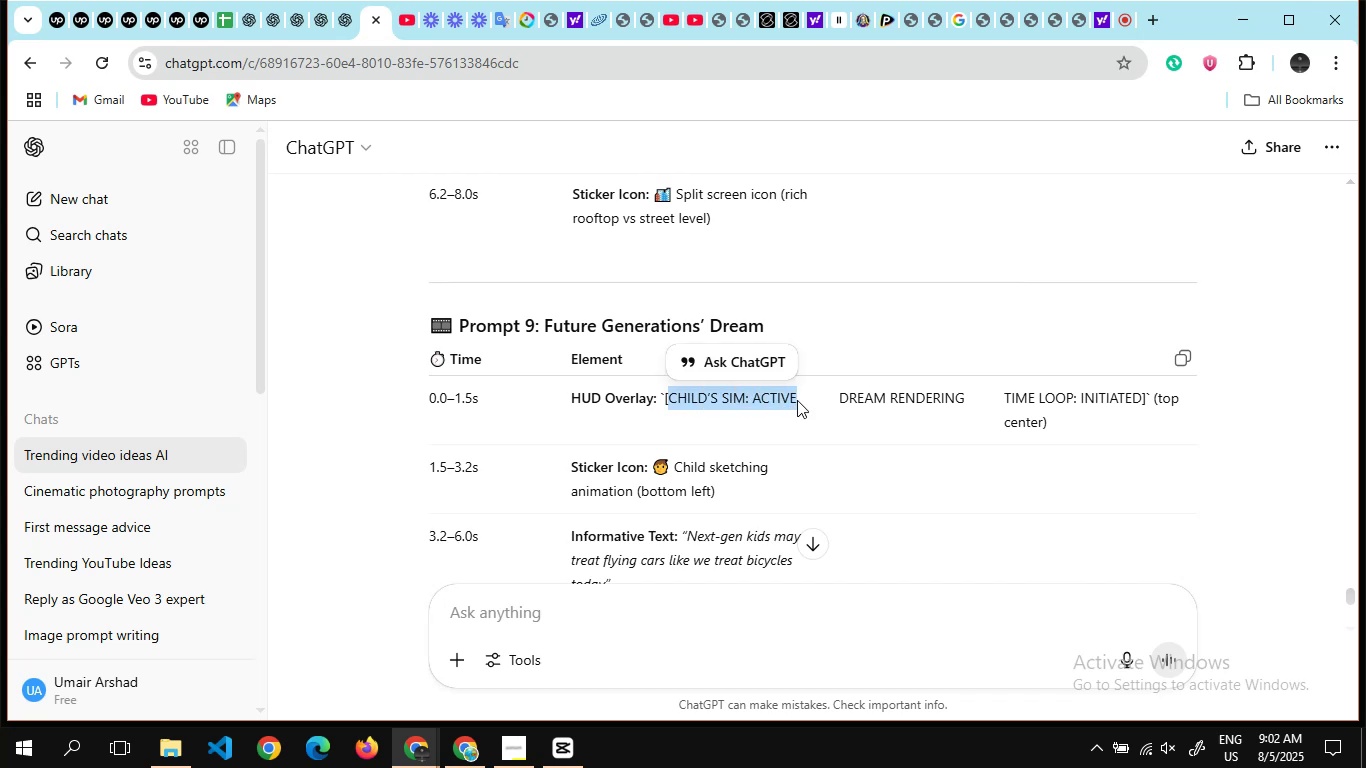 
key(Alt+Tab)
 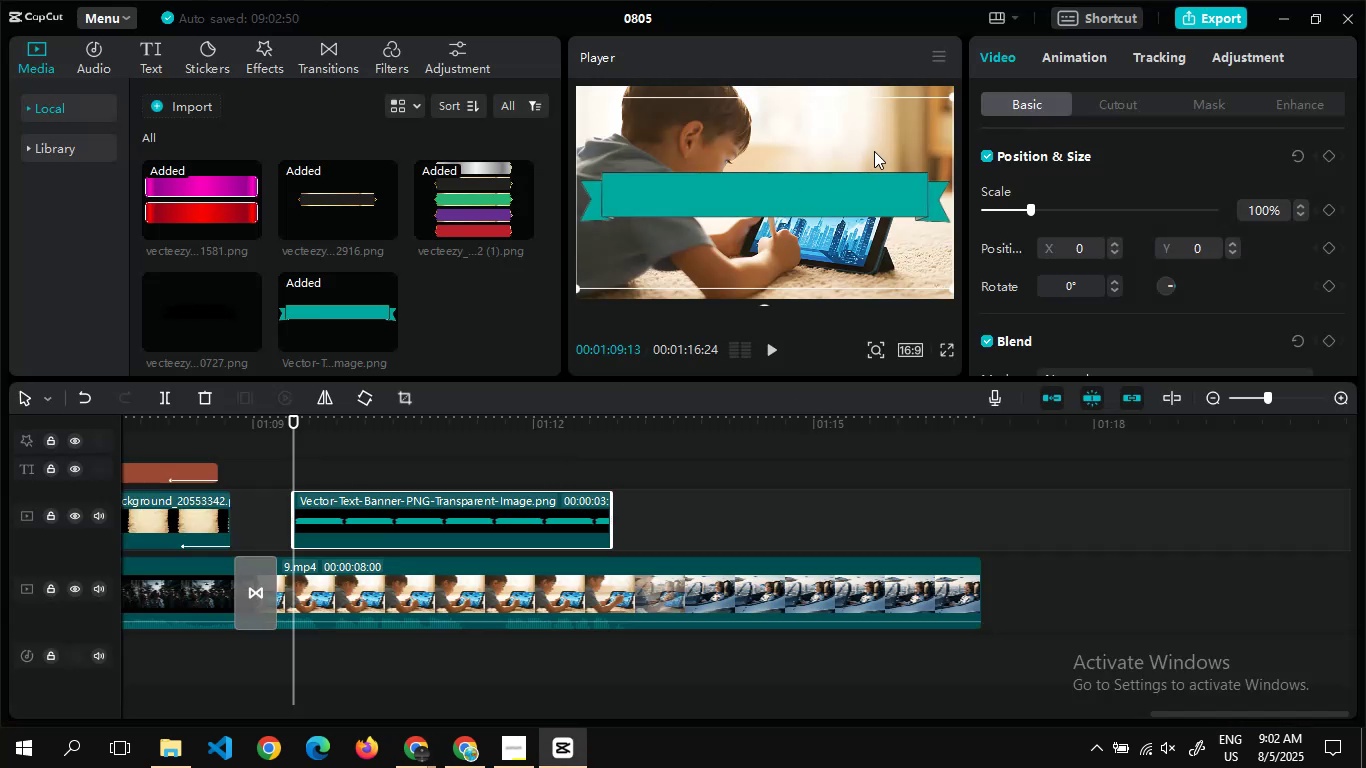 
left_click_drag(start_coordinate=[950, 97], to_coordinate=[870, 142])
 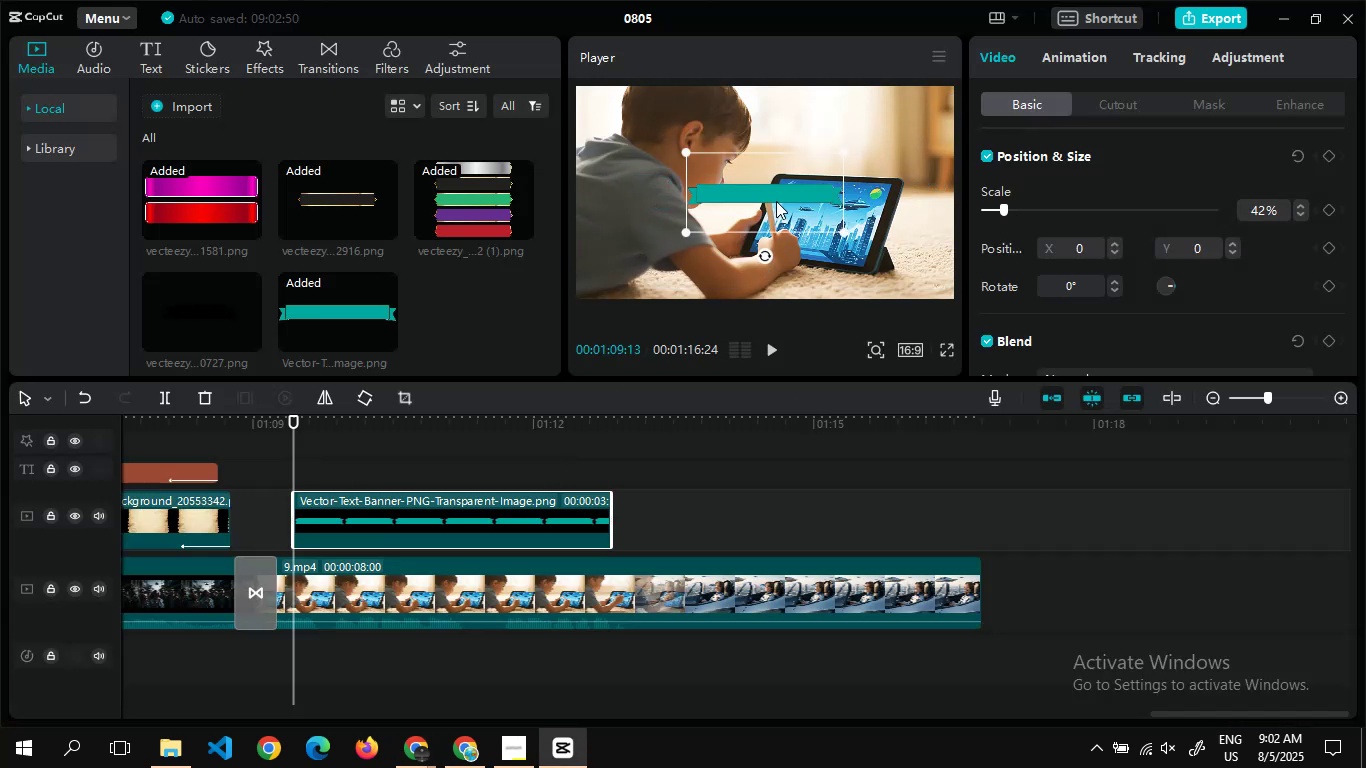 
left_click_drag(start_coordinate=[776, 201], to_coordinate=[872, 139])
 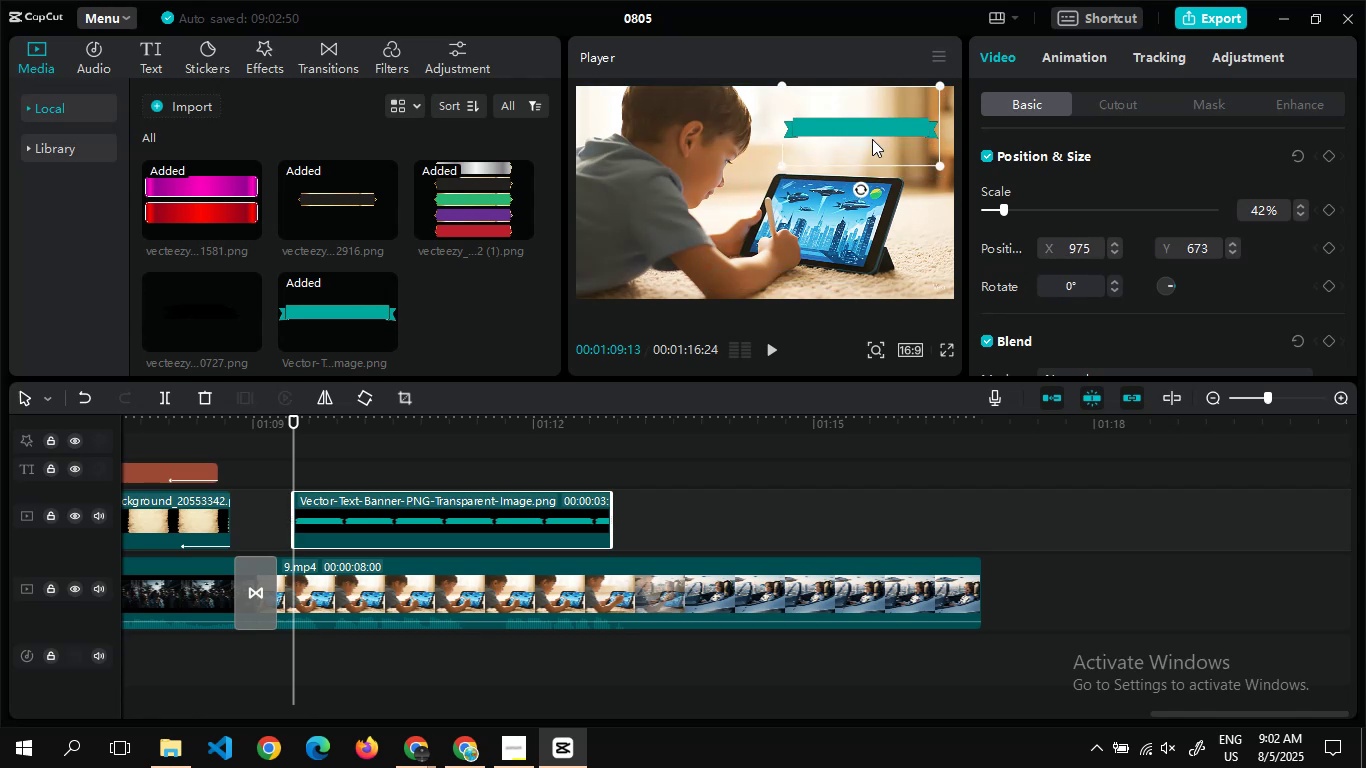 
left_click_drag(start_coordinate=[872, 139], to_coordinate=[878, 118])
 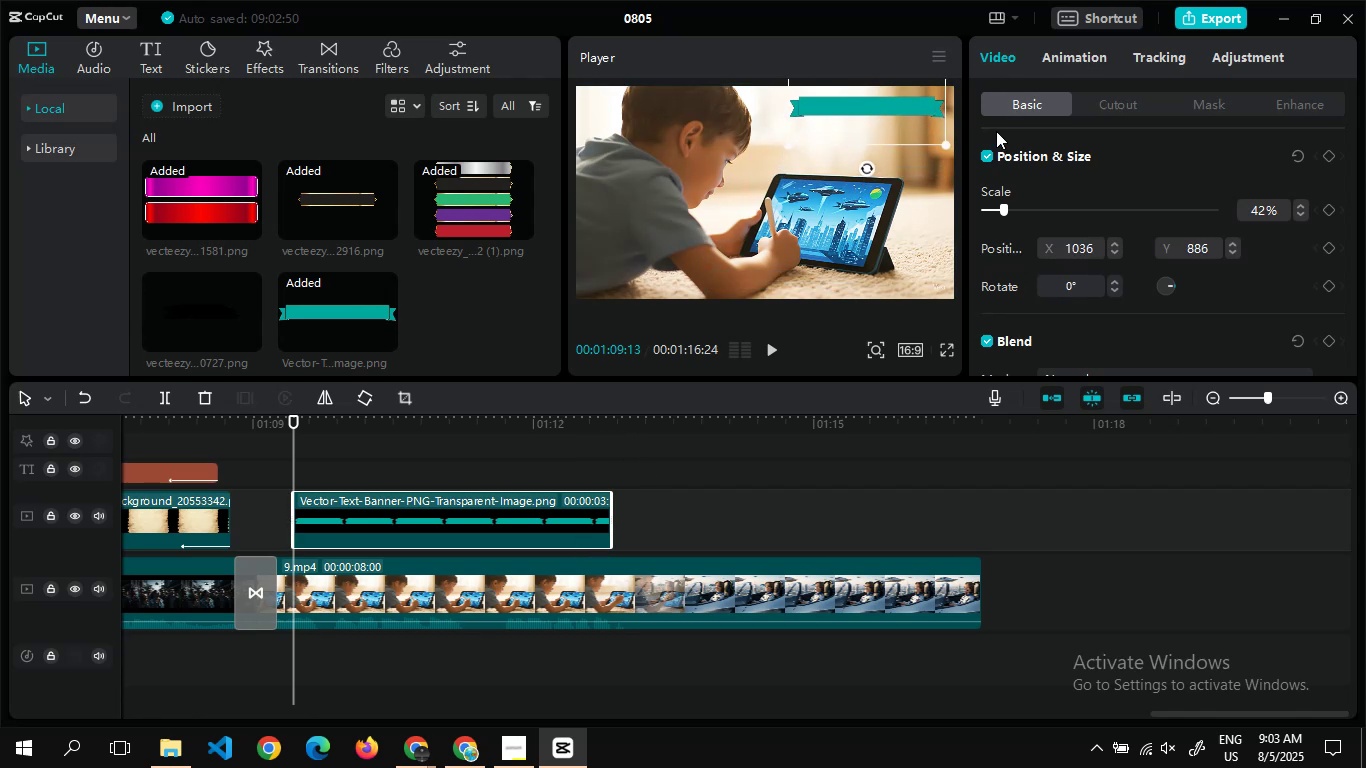 
left_click([1057, 53])
 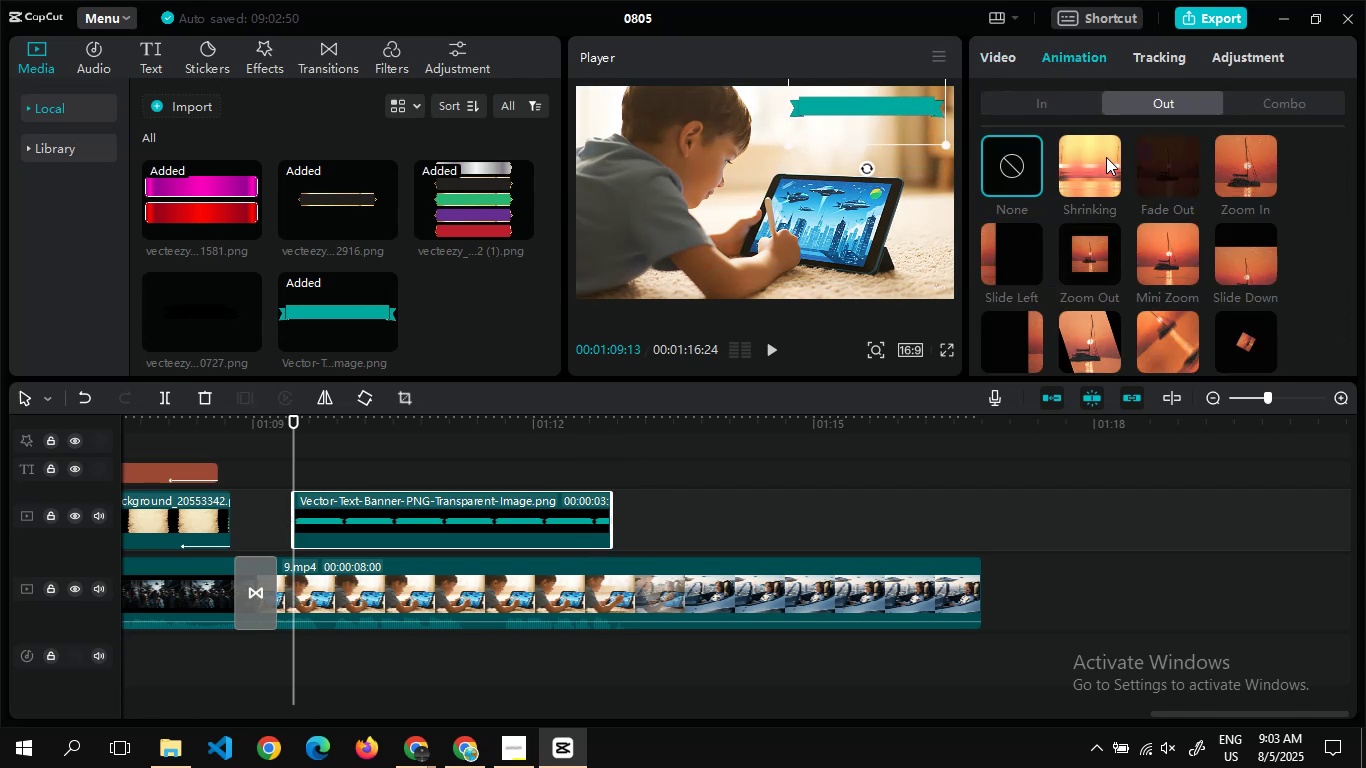 
left_click([1106, 157])
 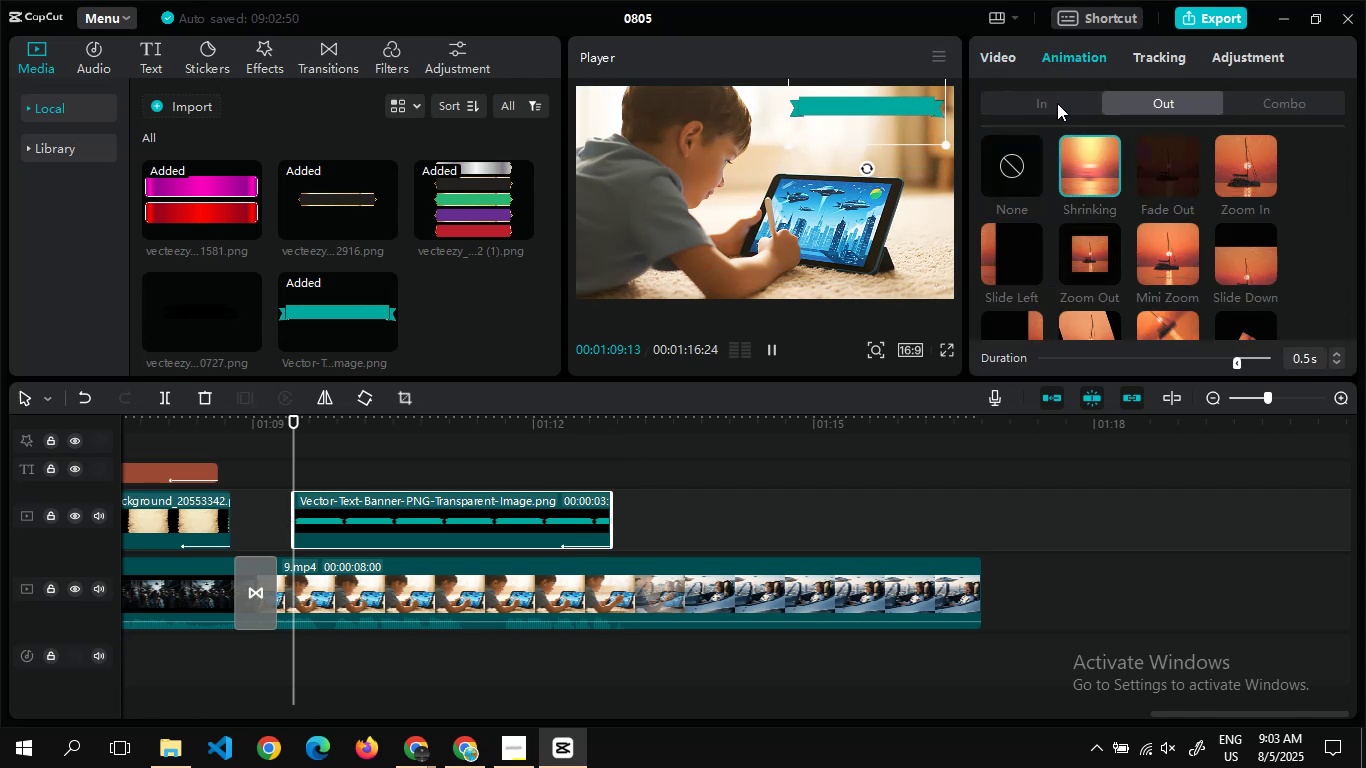 
left_click([1057, 103])
 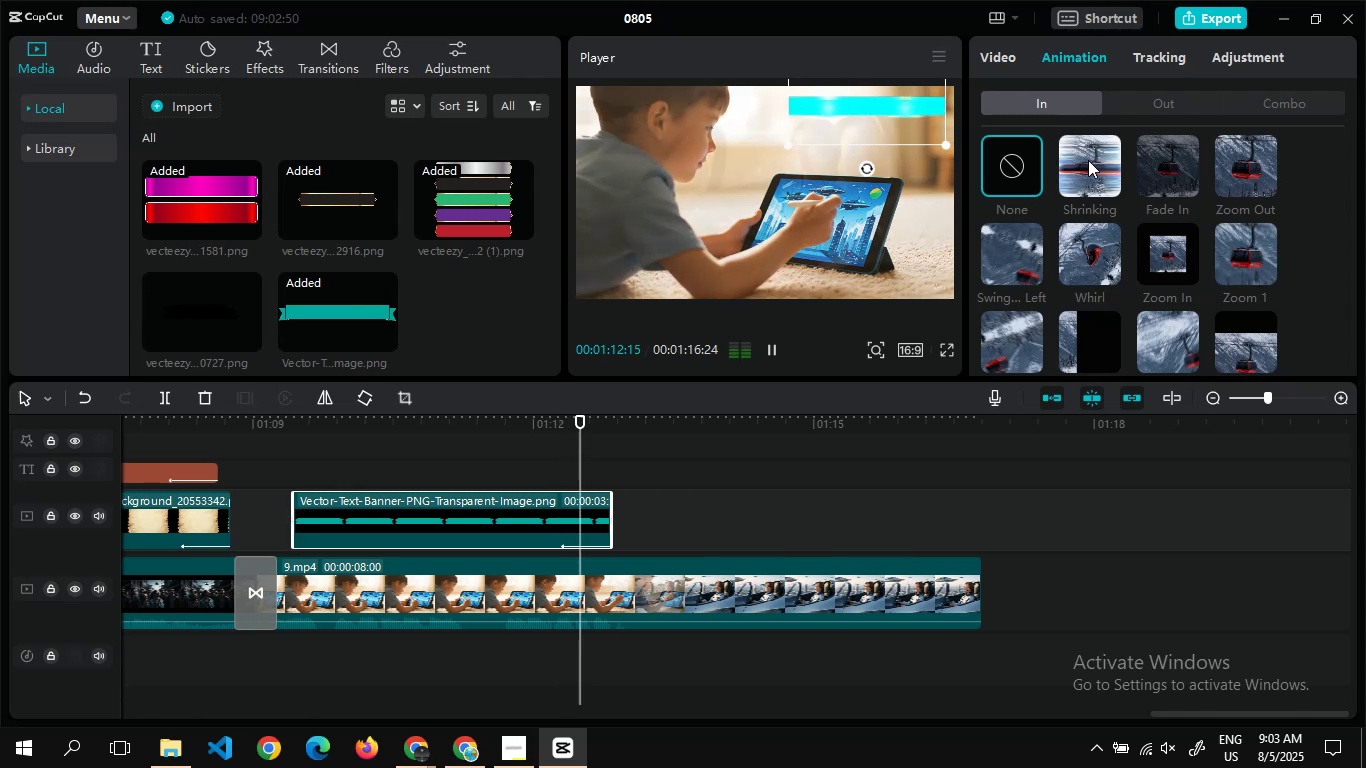 
left_click([1088, 161])
 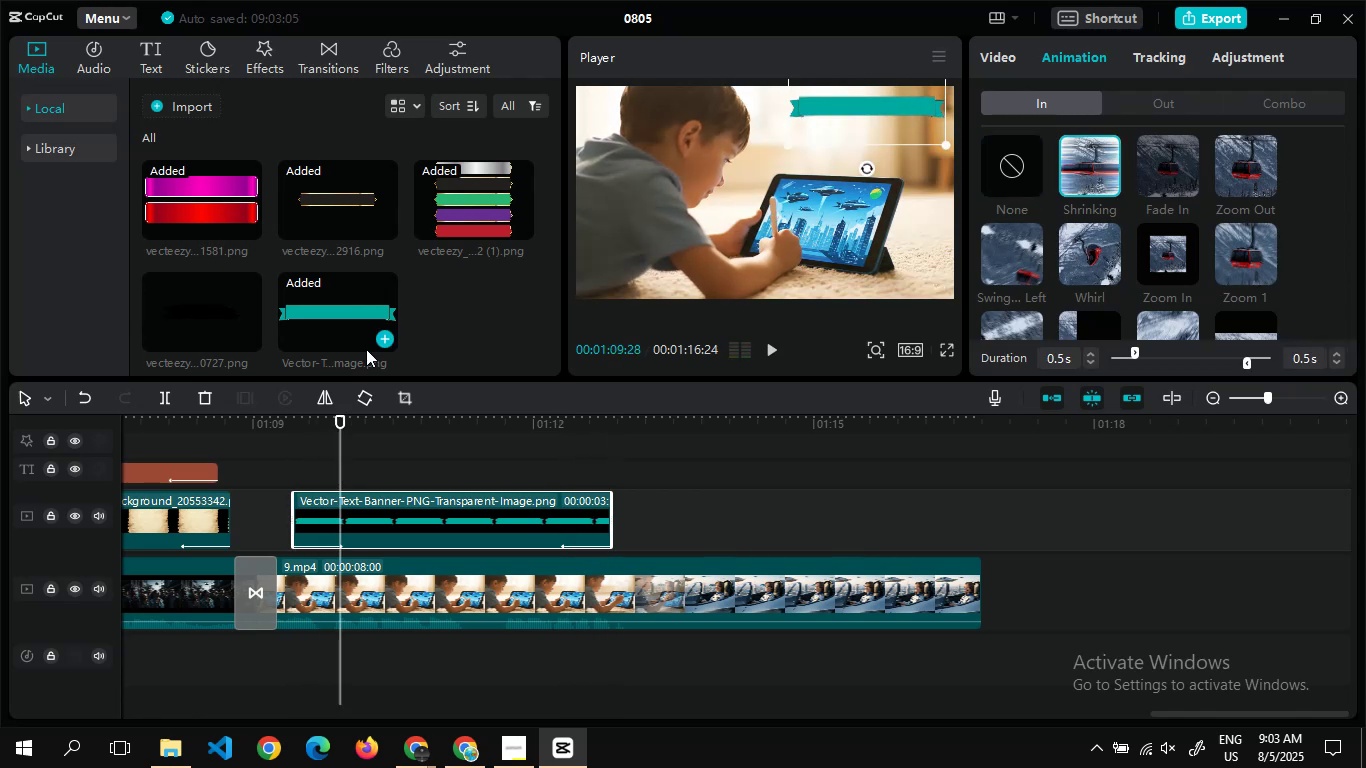 
left_click([145, 55])
 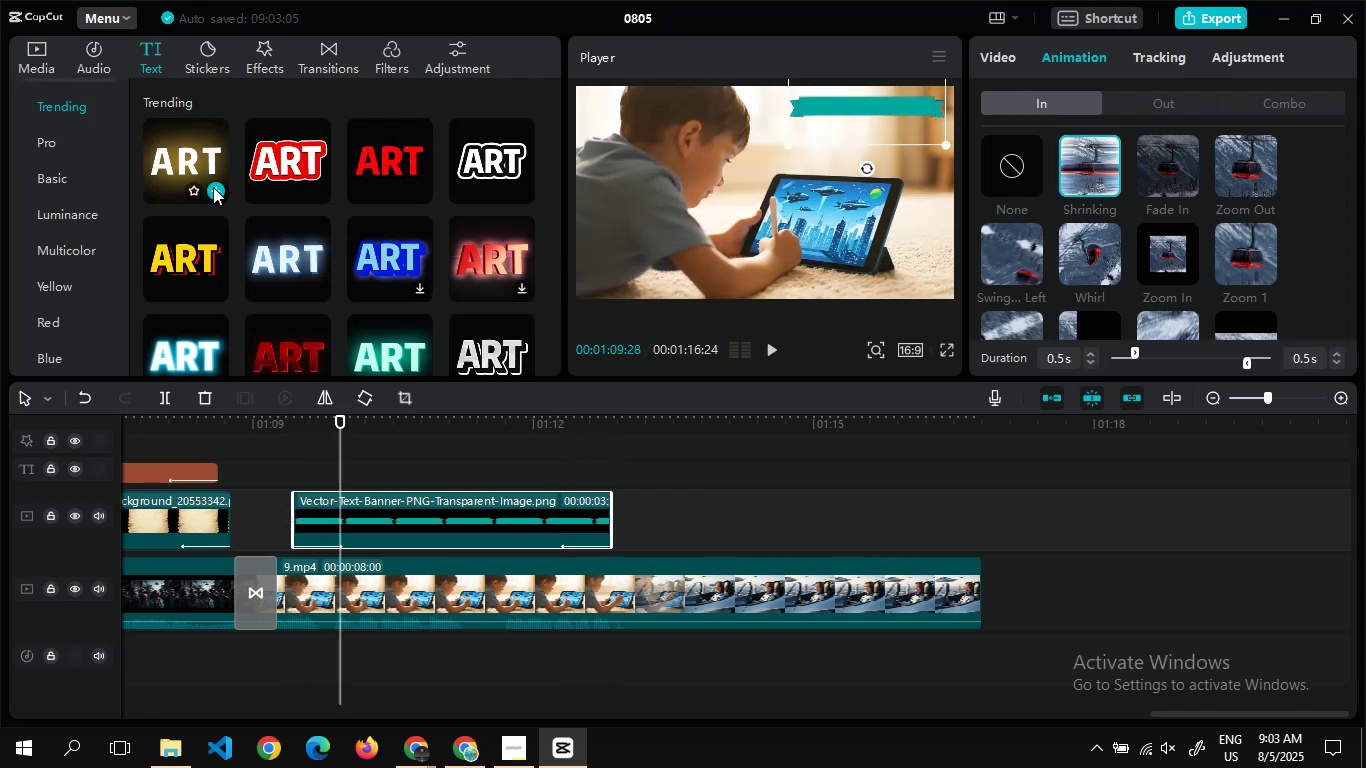 
left_click([212, 196])
 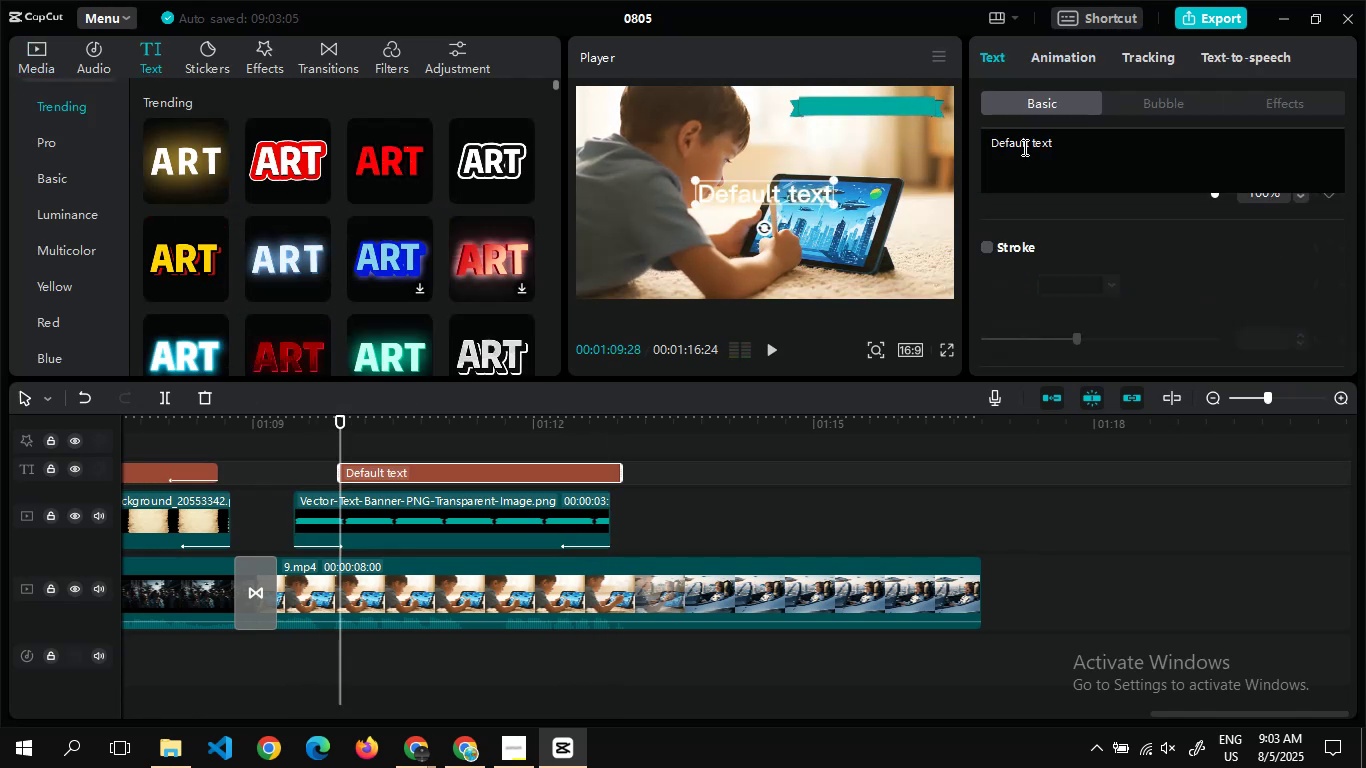 
left_click([1056, 150])
 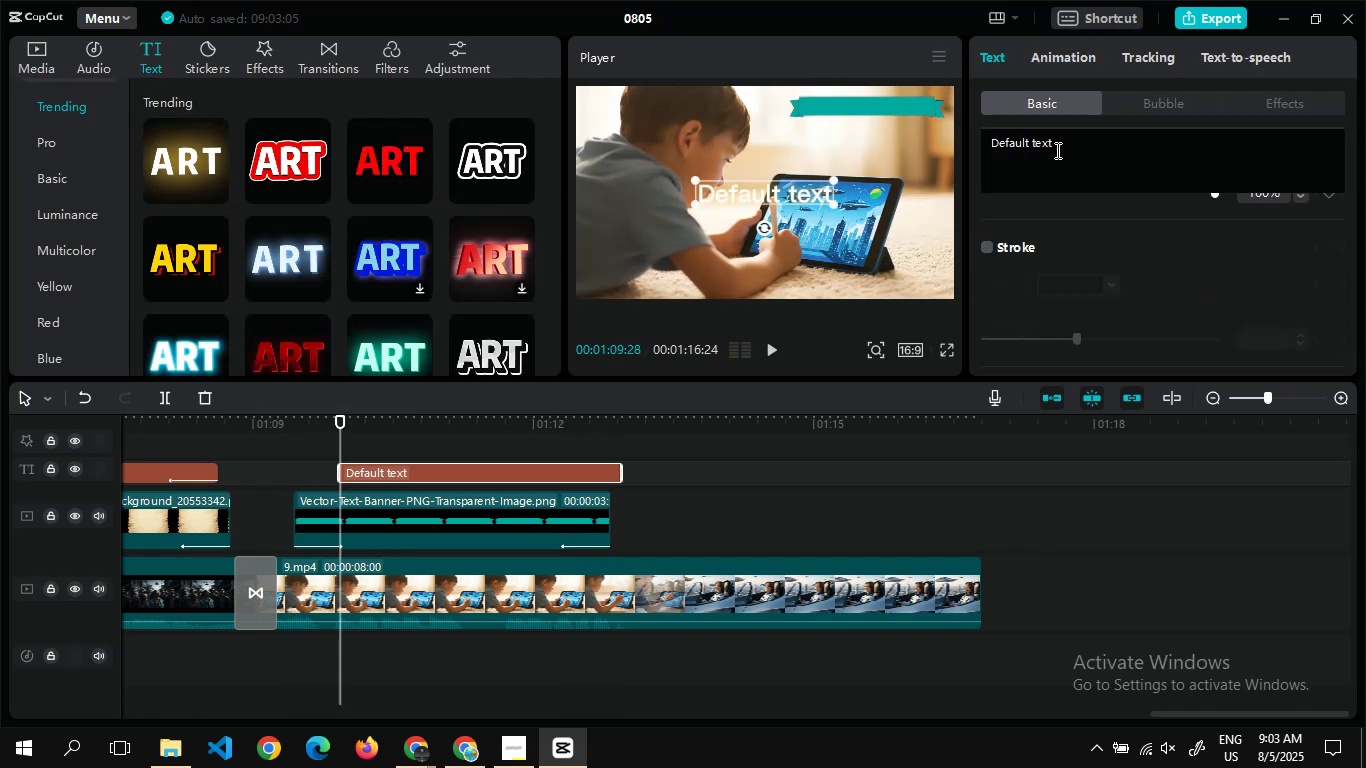 
key(Control+A)
 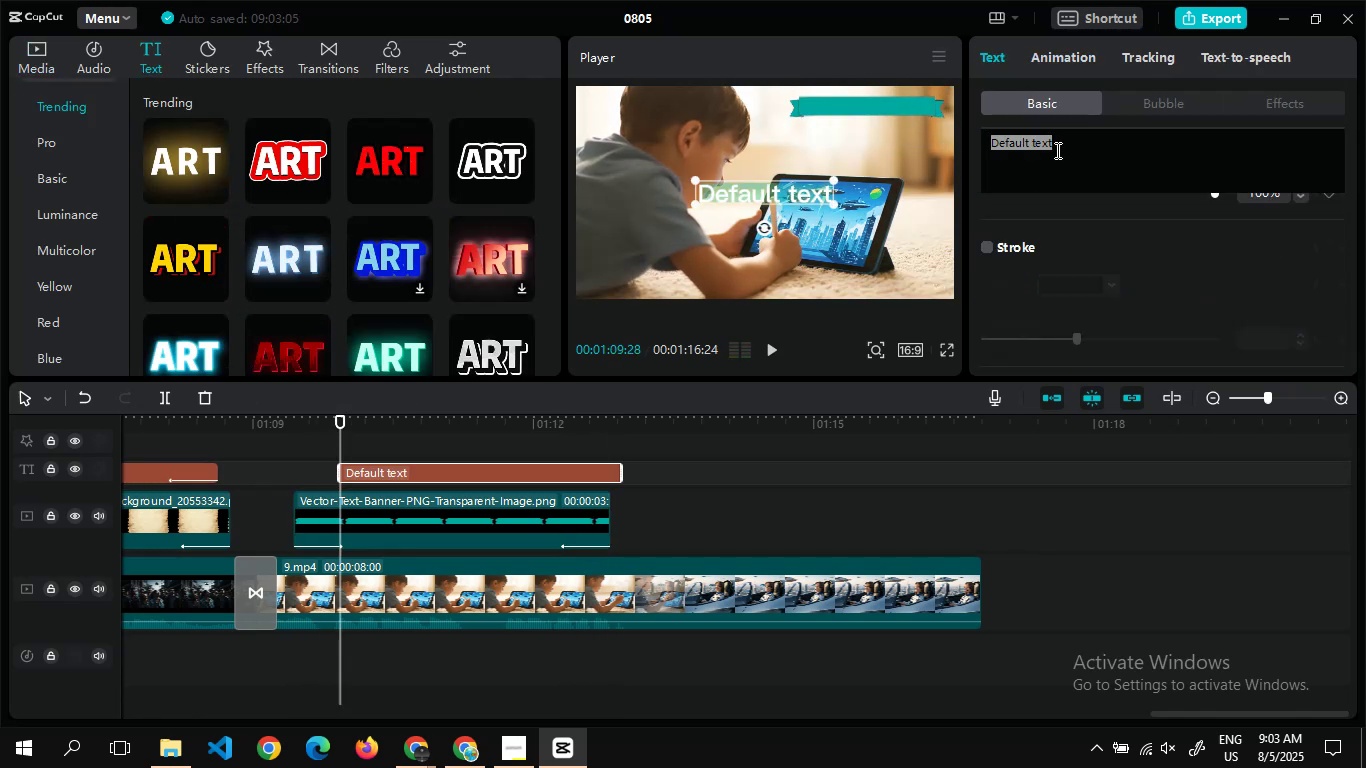 
key(Control+V)
 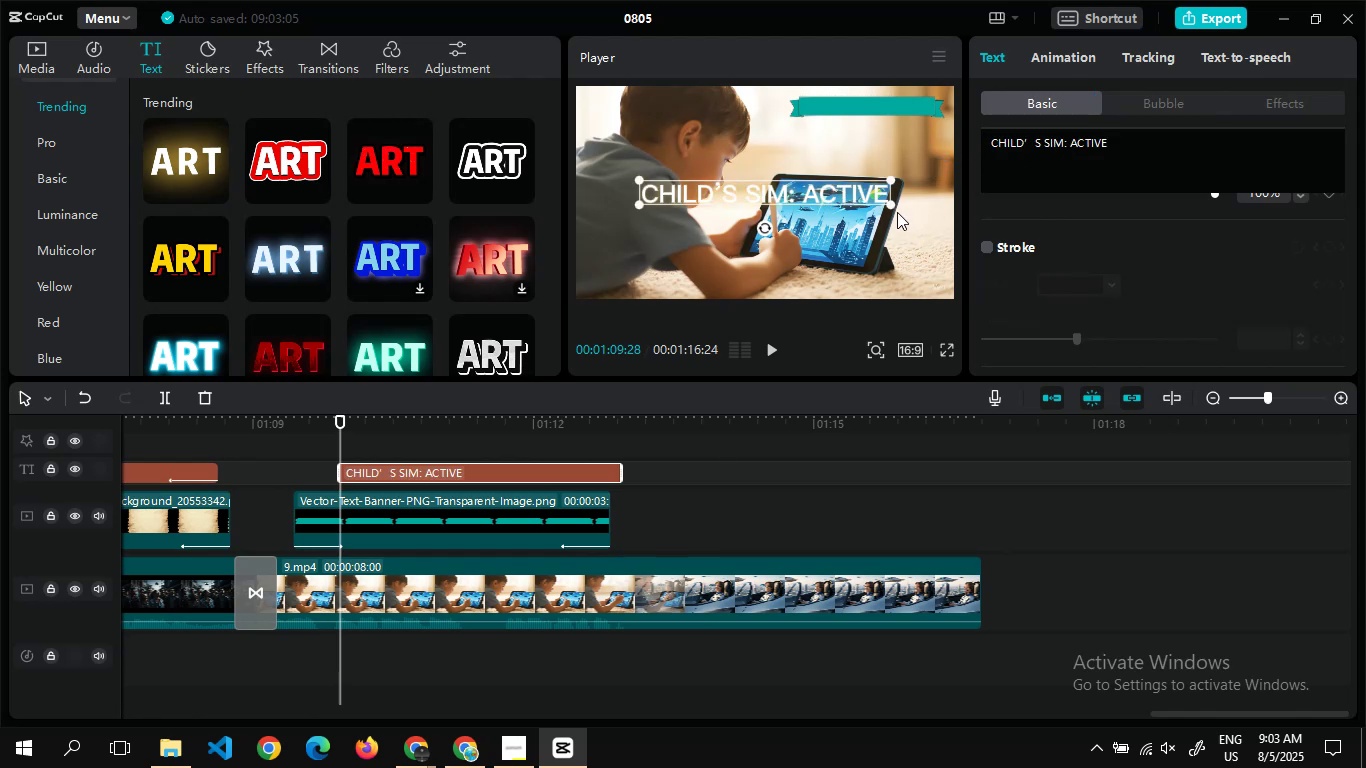 
wait(5.45)
 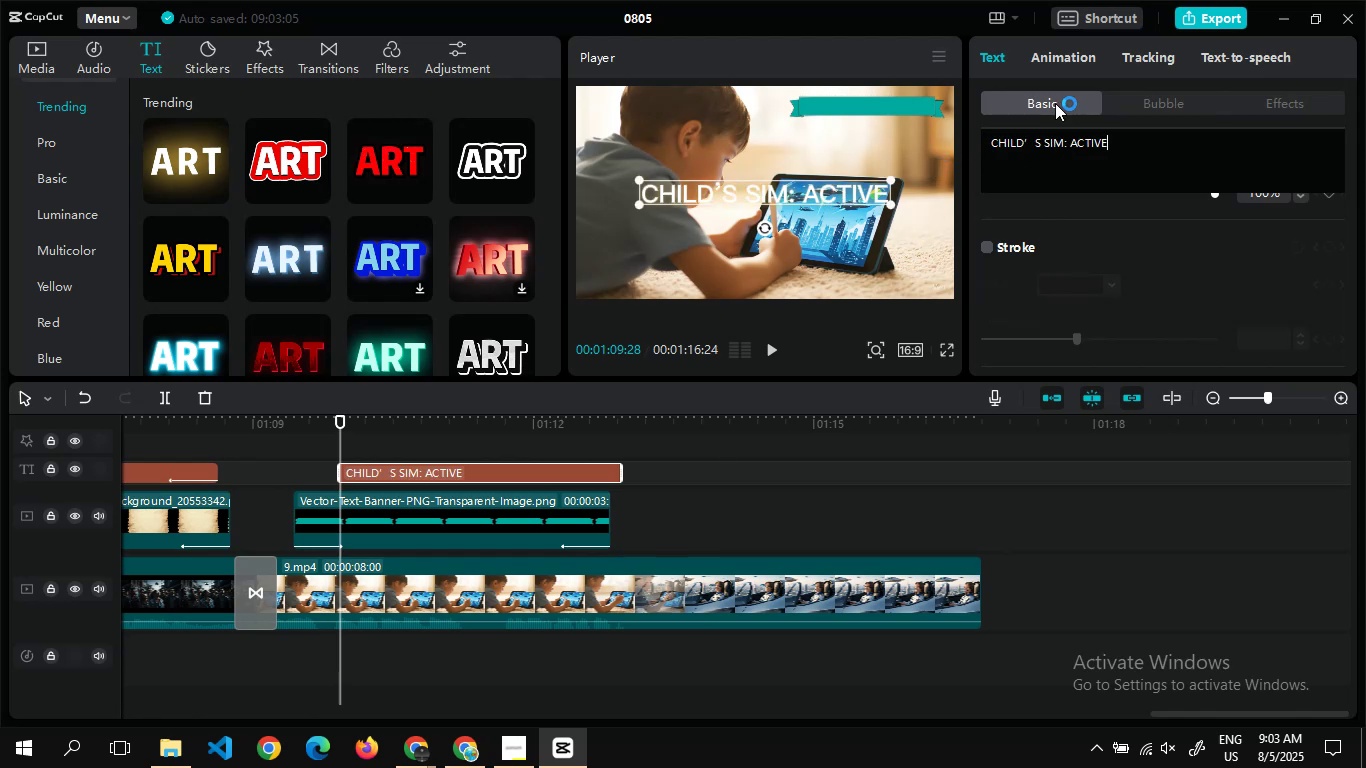 
left_click_drag(start_coordinate=[890, 204], to_coordinate=[835, 204])
 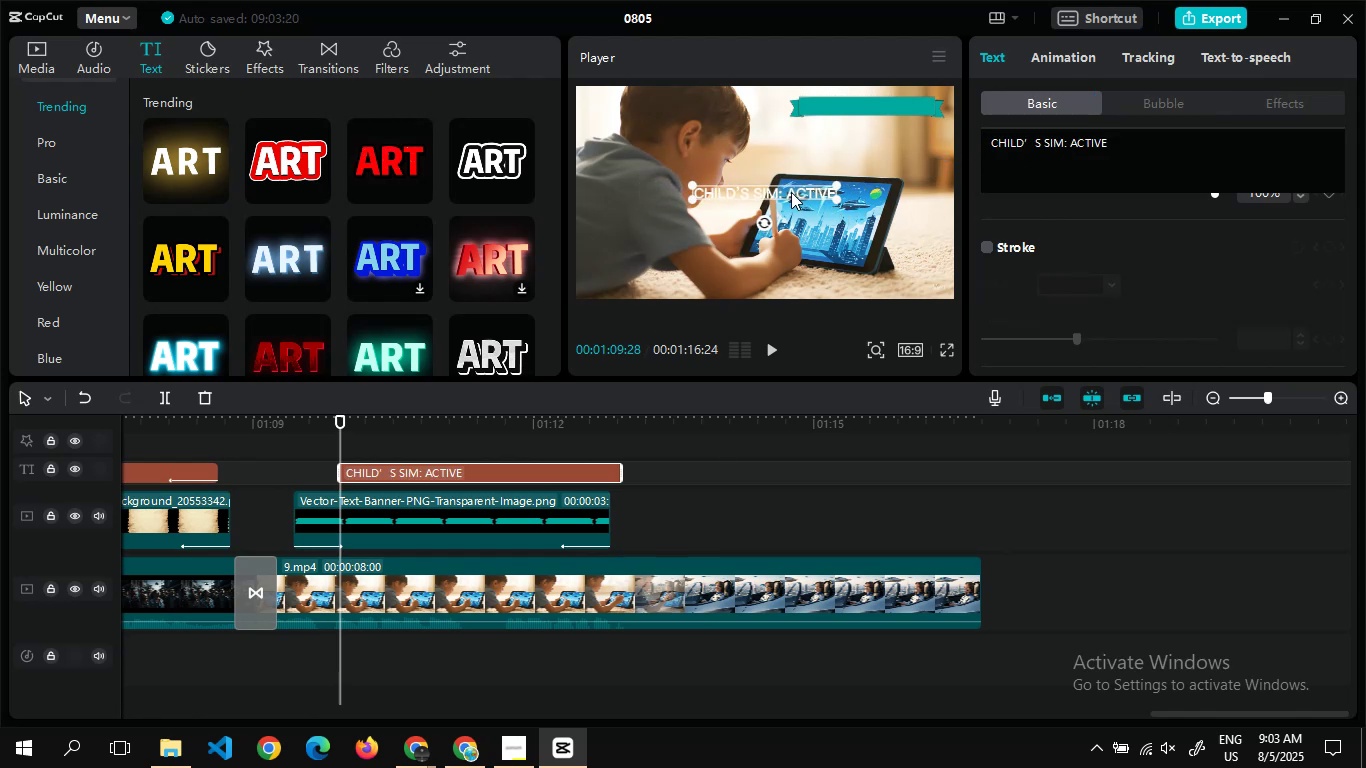 
left_click_drag(start_coordinate=[791, 192], to_coordinate=[899, 108])
 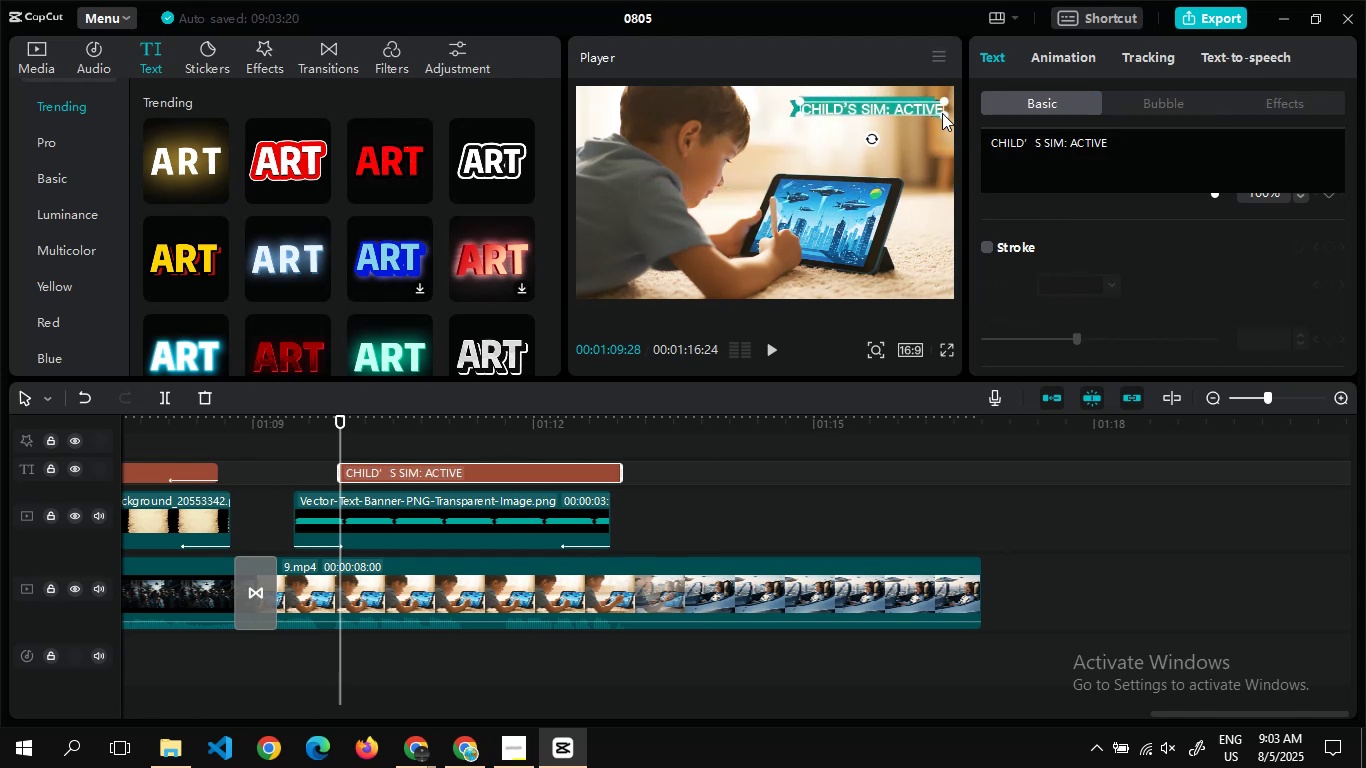 
left_click_drag(start_coordinate=[945, 116], to_coordinate=[937, 116])
 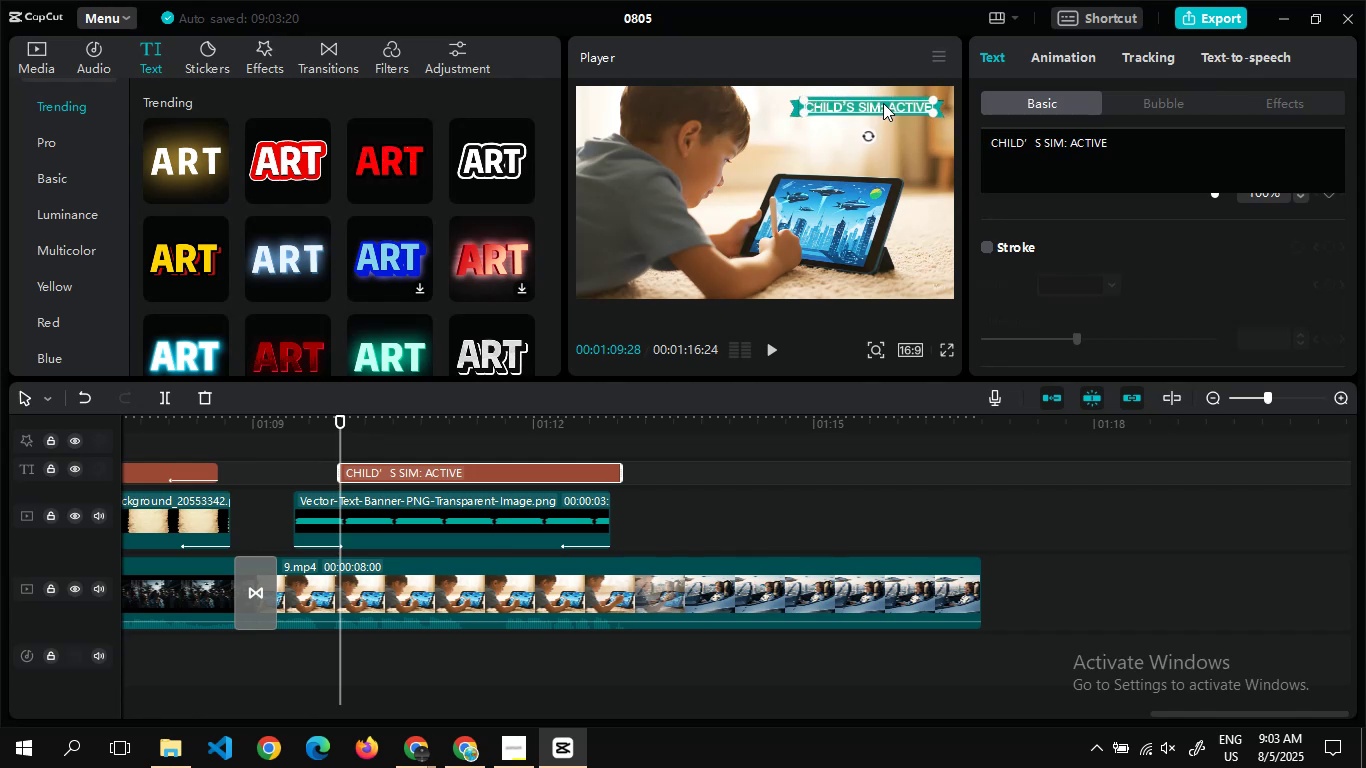 
left_click([889, 126])
 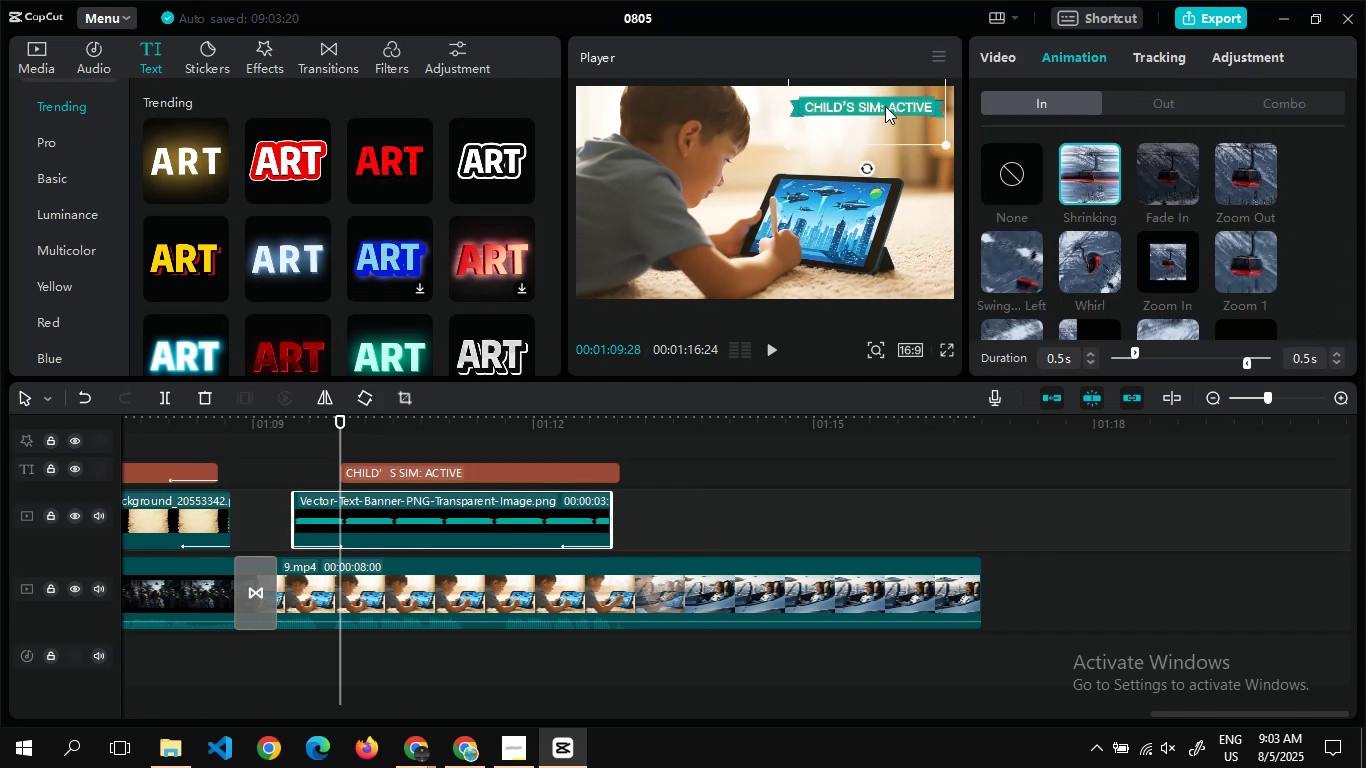 
left_click([885, 105])
 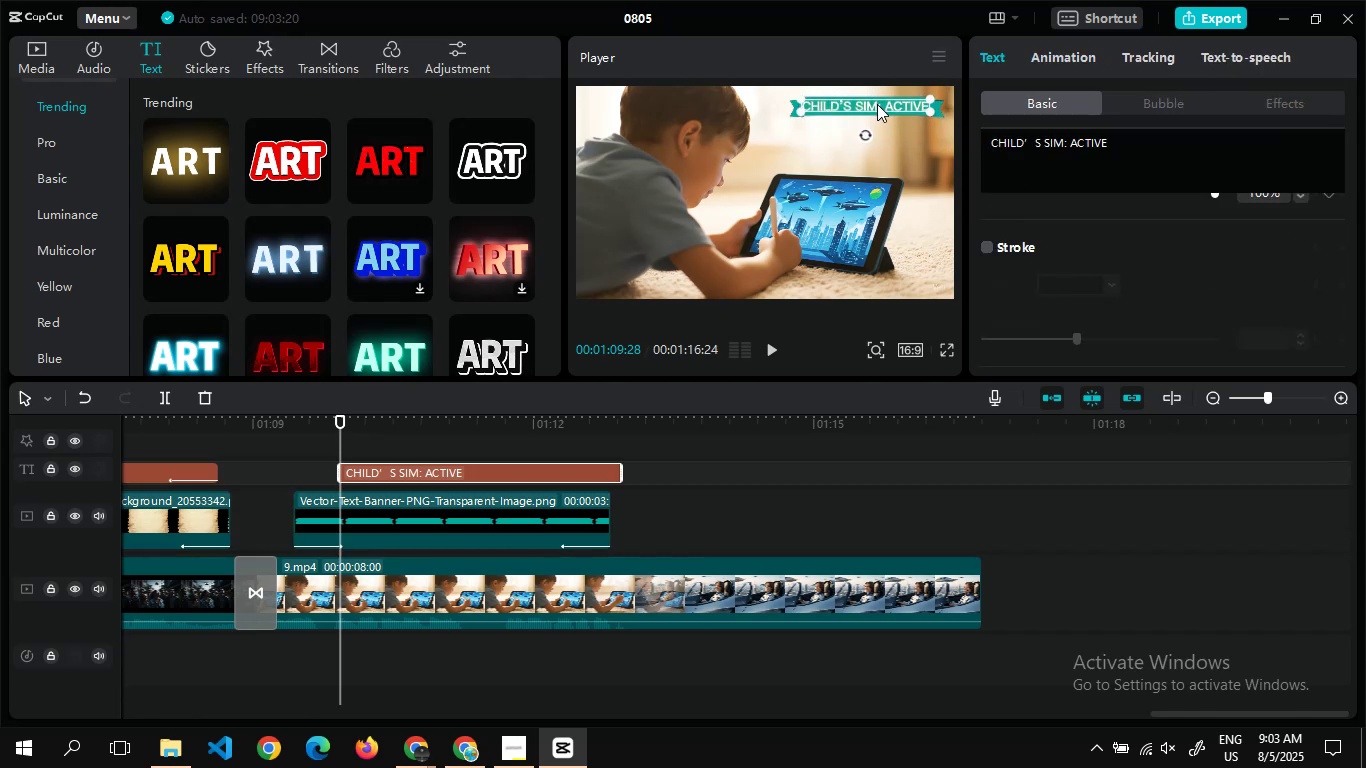 
wait(8.34)
 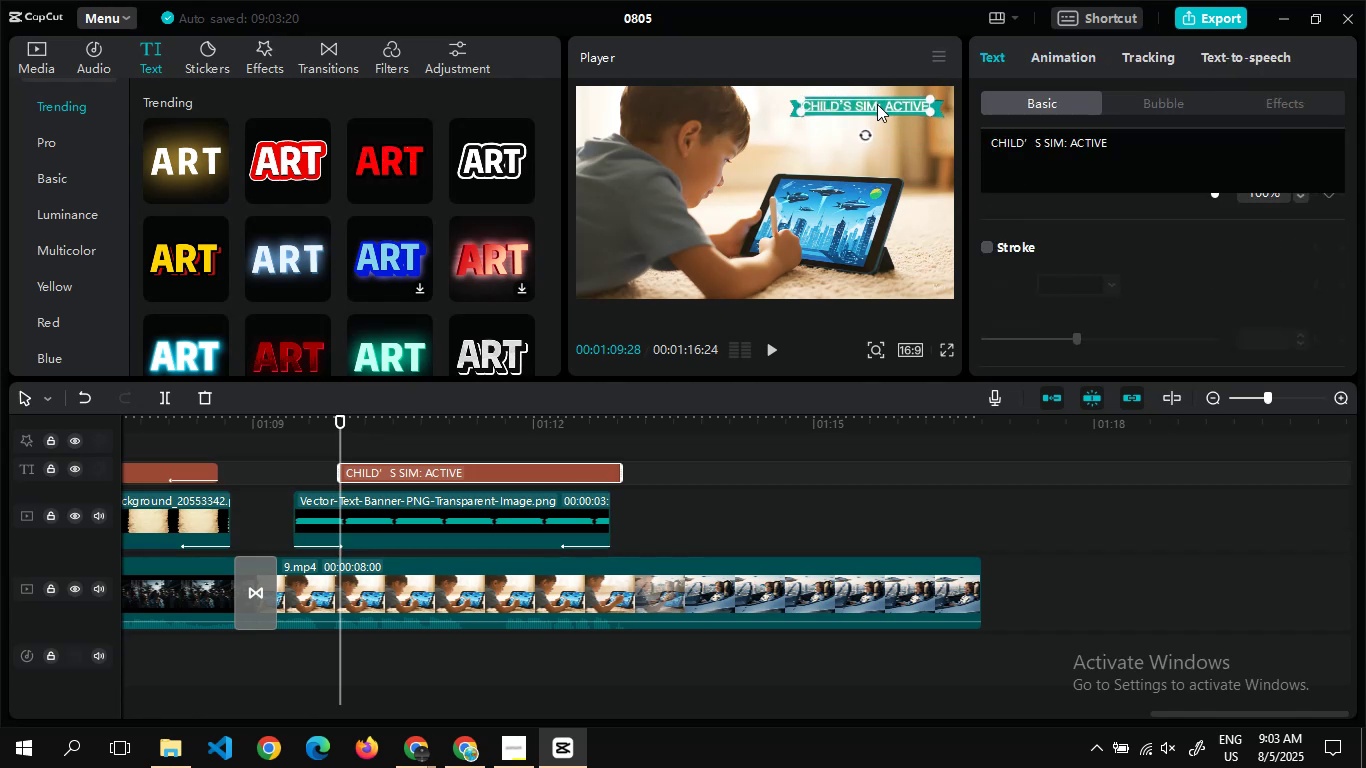 
left_click([879, 115])
 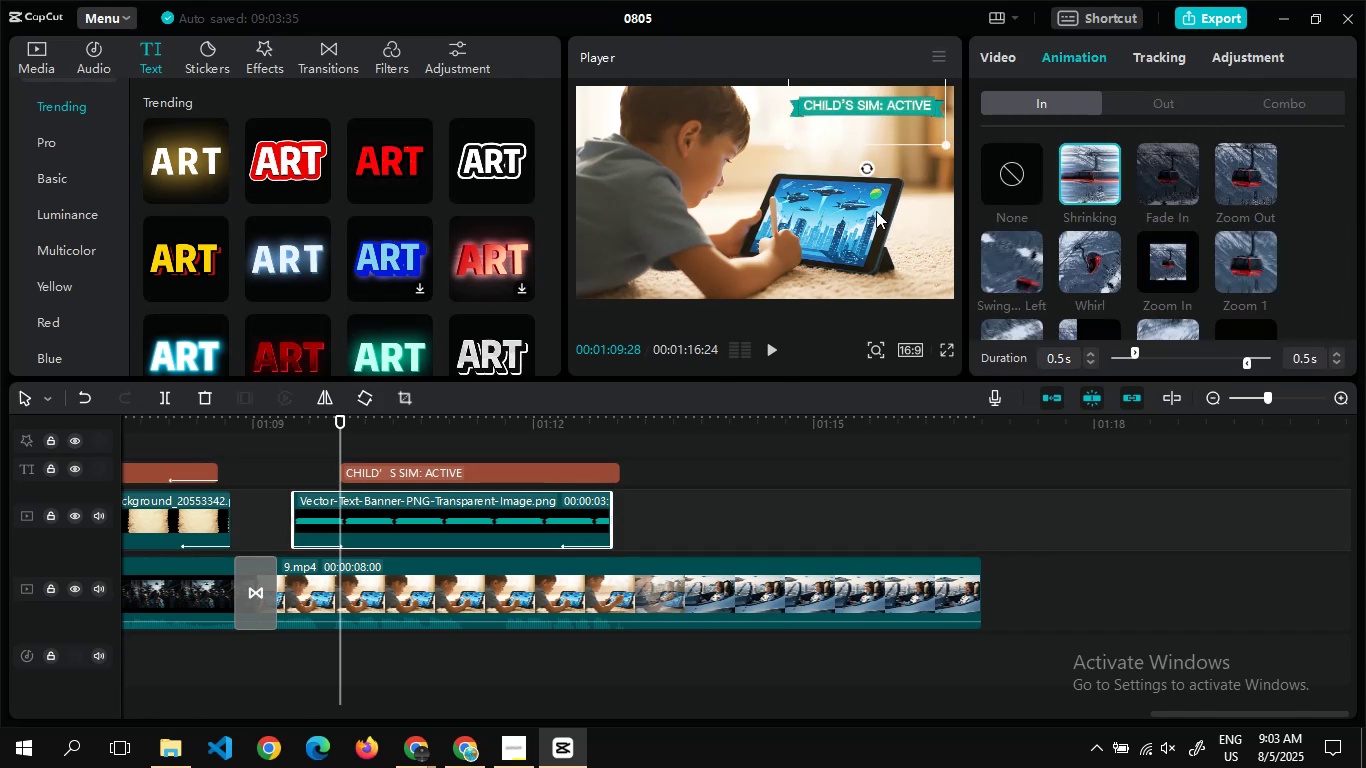 
left_click([896, 257])
 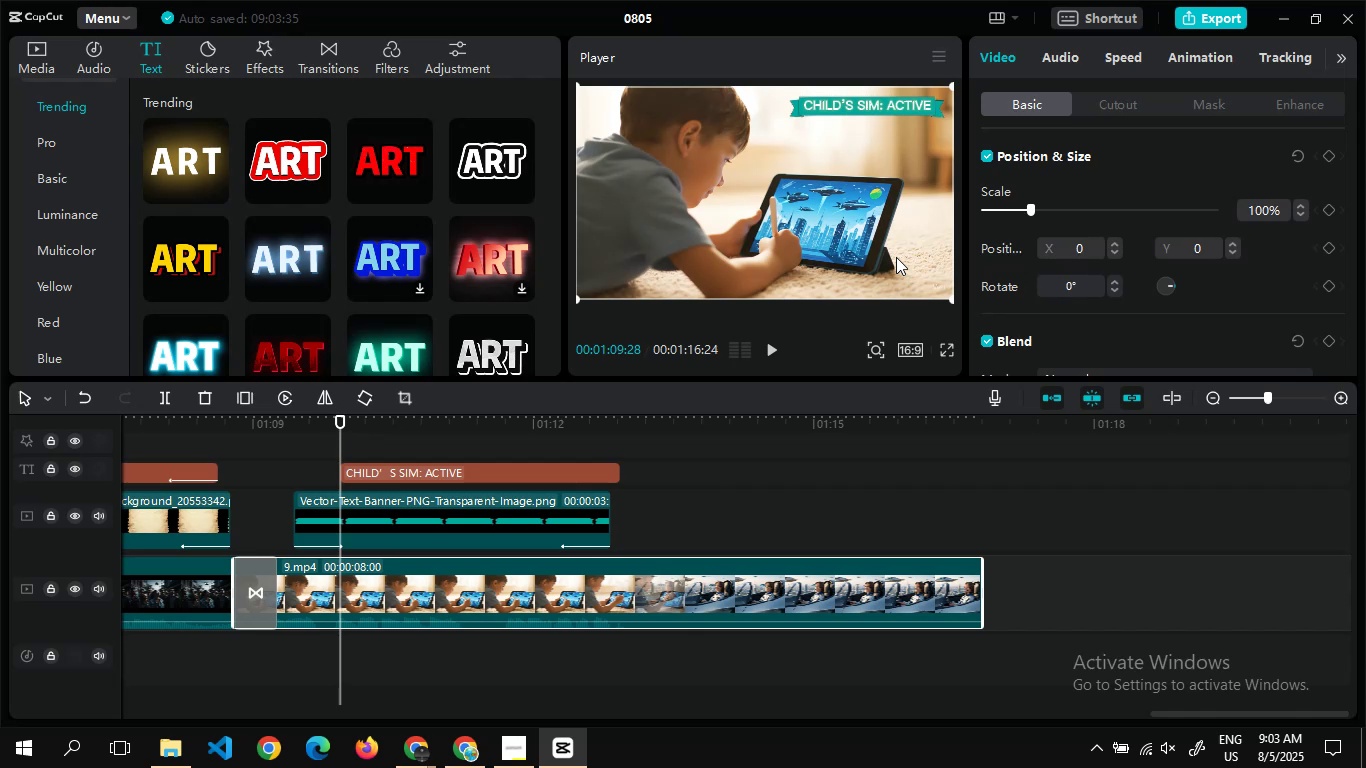 
wait(9.1)
 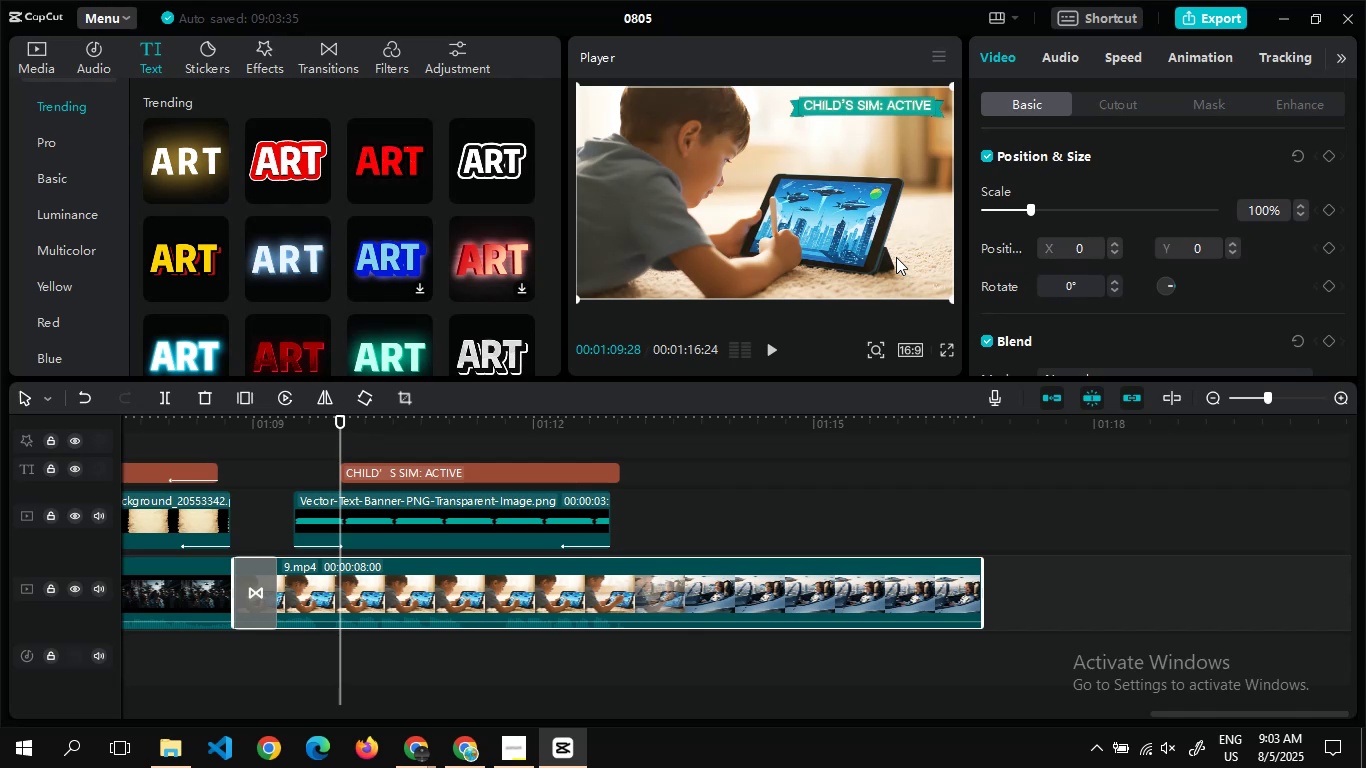 
left_click_drag(start_coordinate=[620, 475], to_coordinate=[593, 485])
 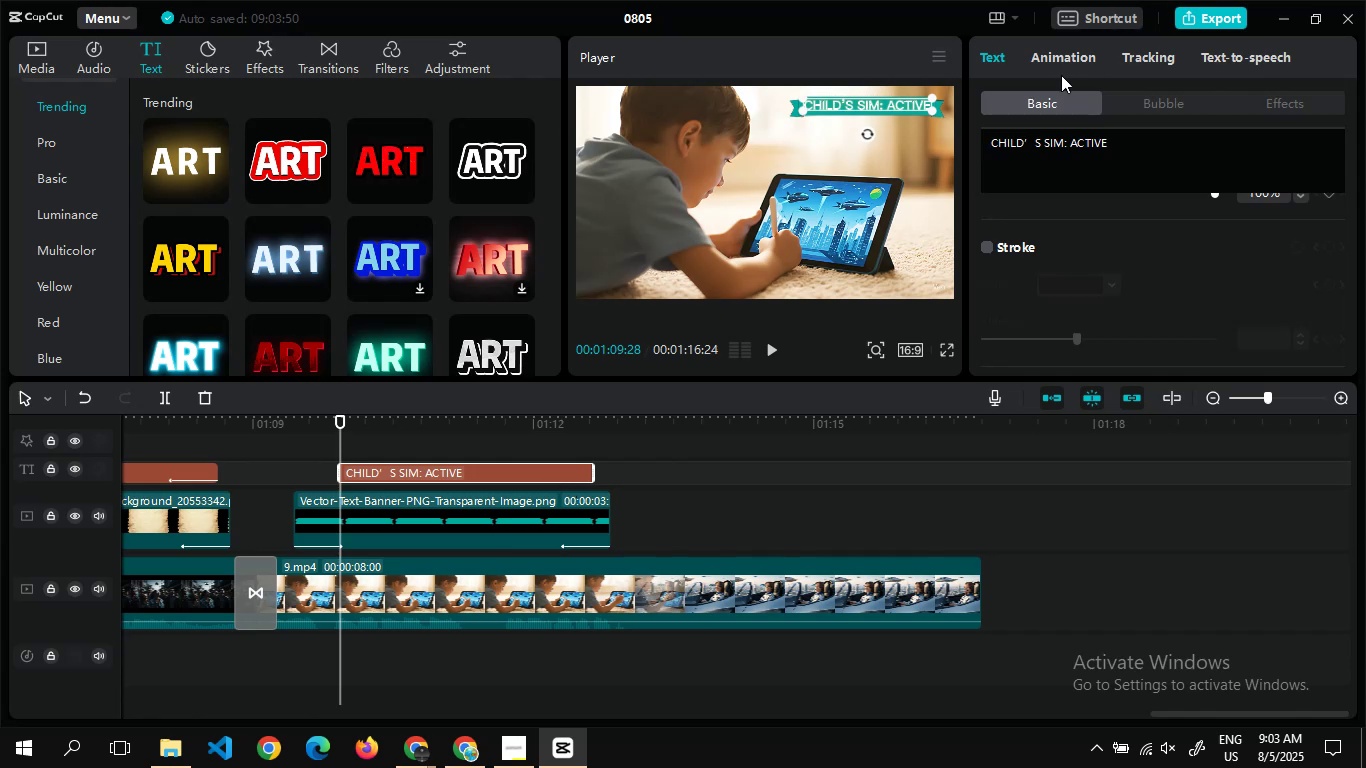 
left_click([1062, 52])
 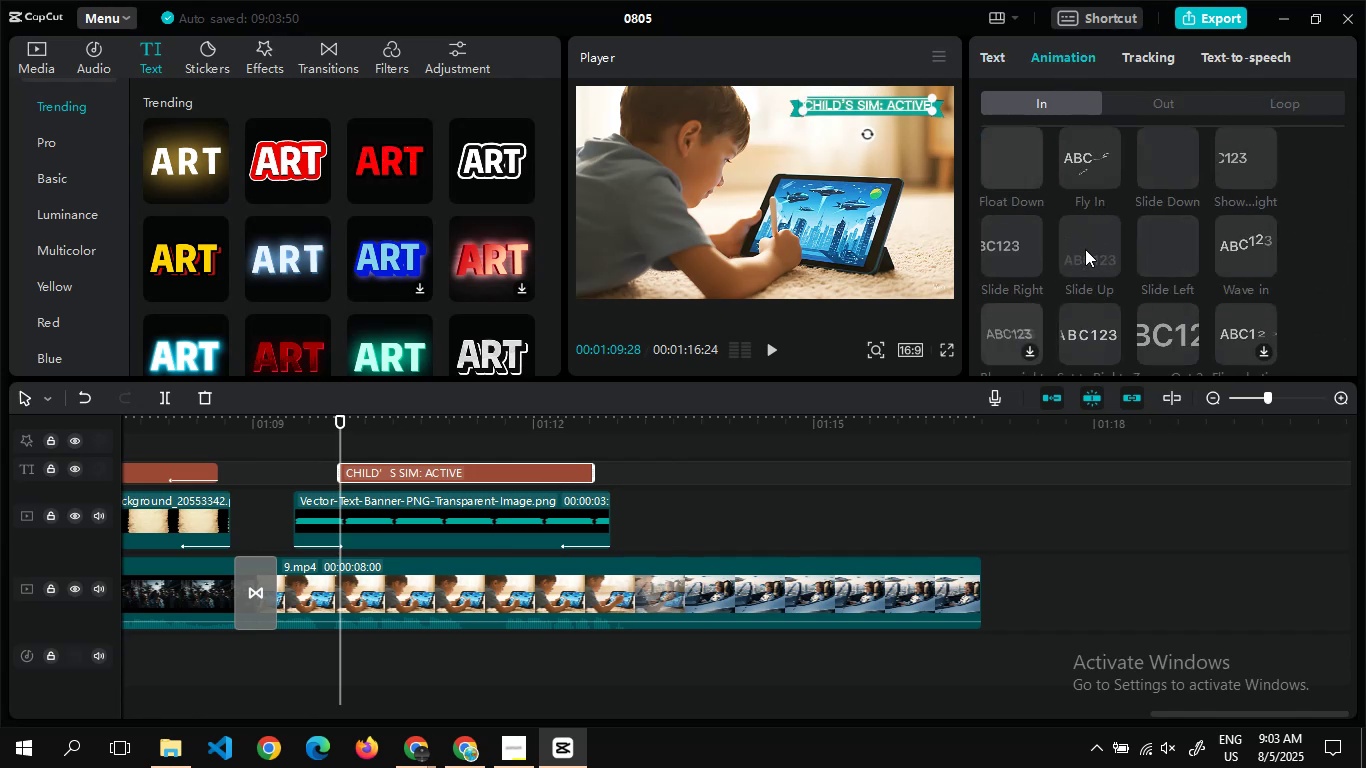 
left_click([1079, 254])
 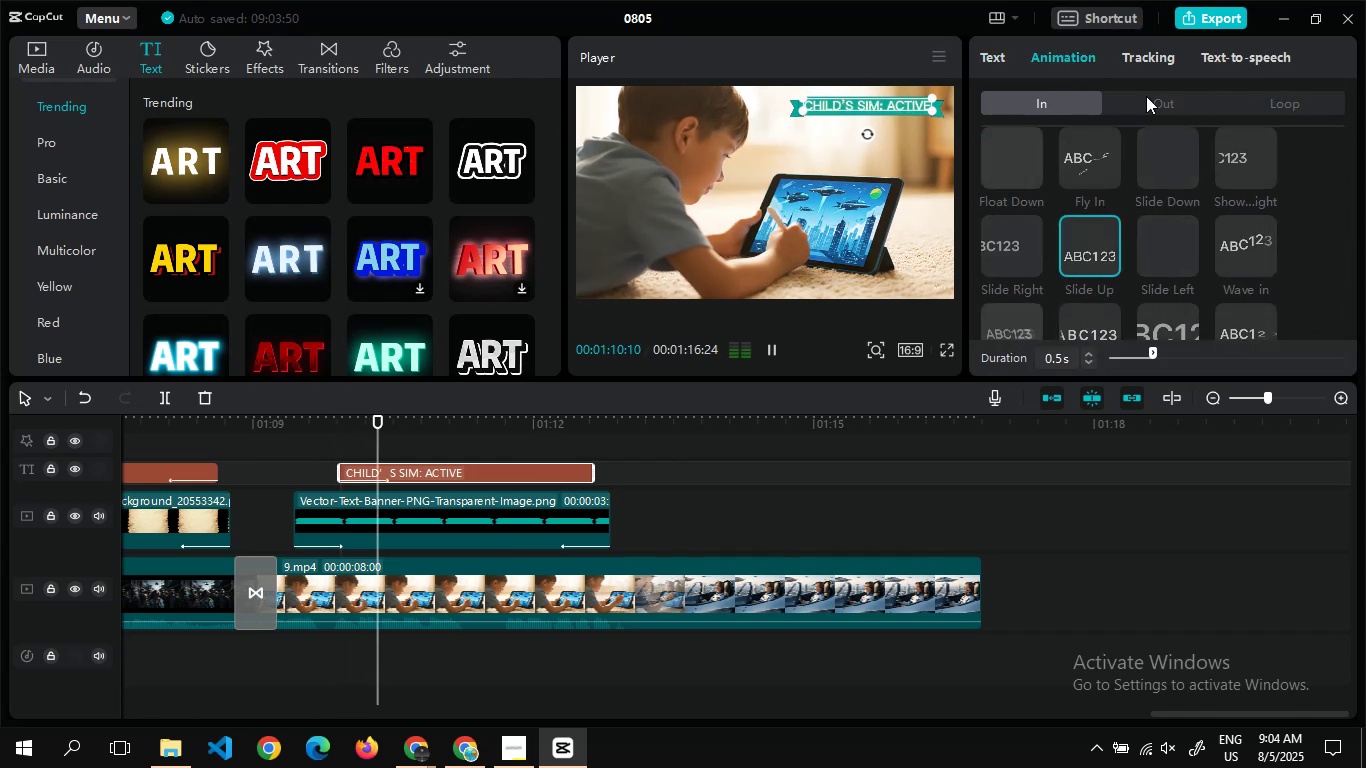 
left_click([1154, 105])
 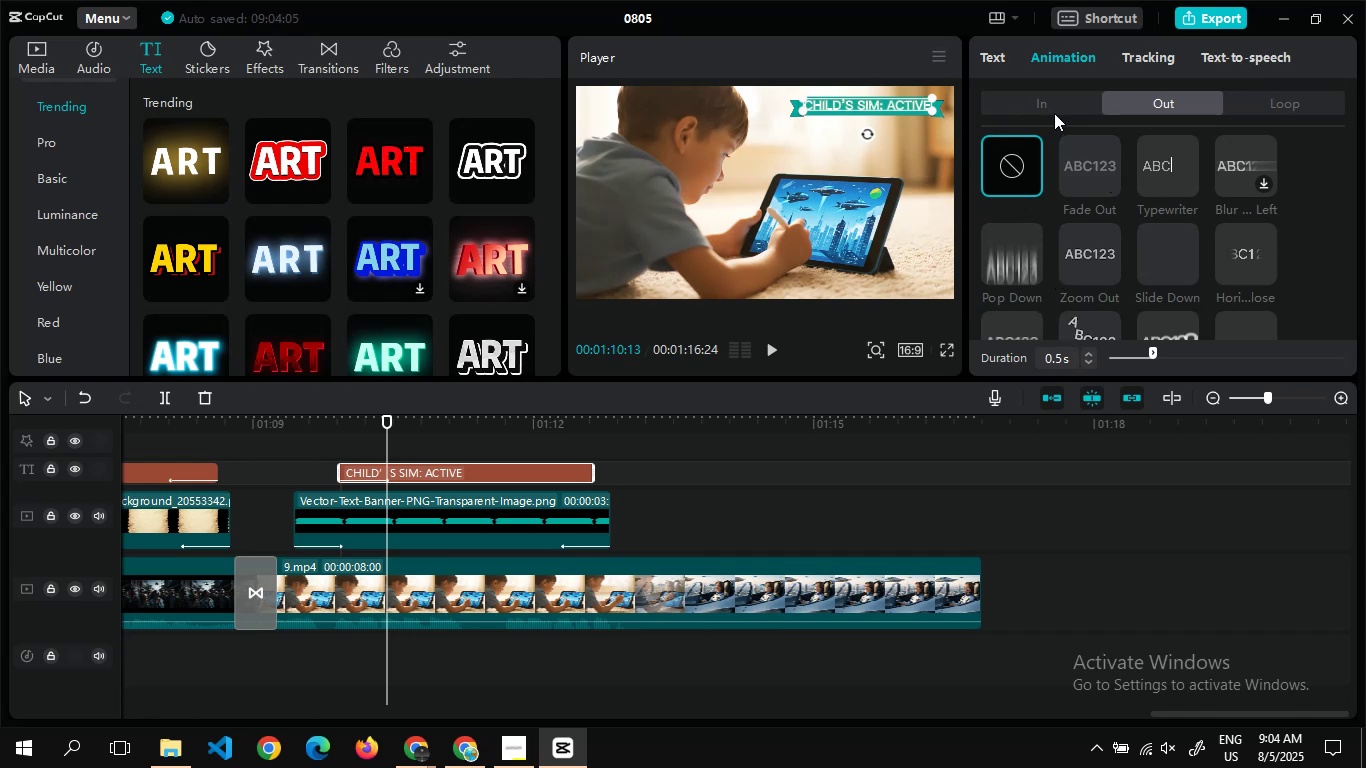 
left_click([1055, 104])
 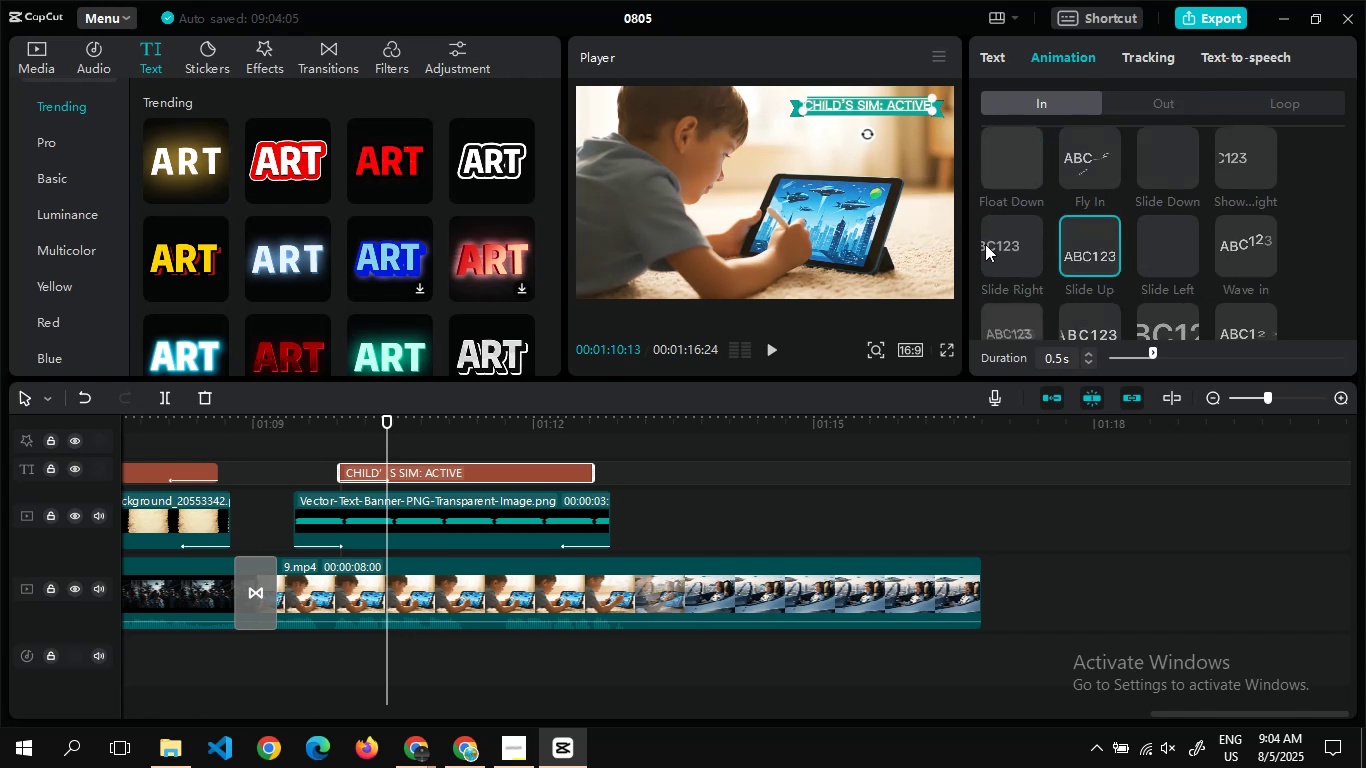 
left_click([988, 246])
 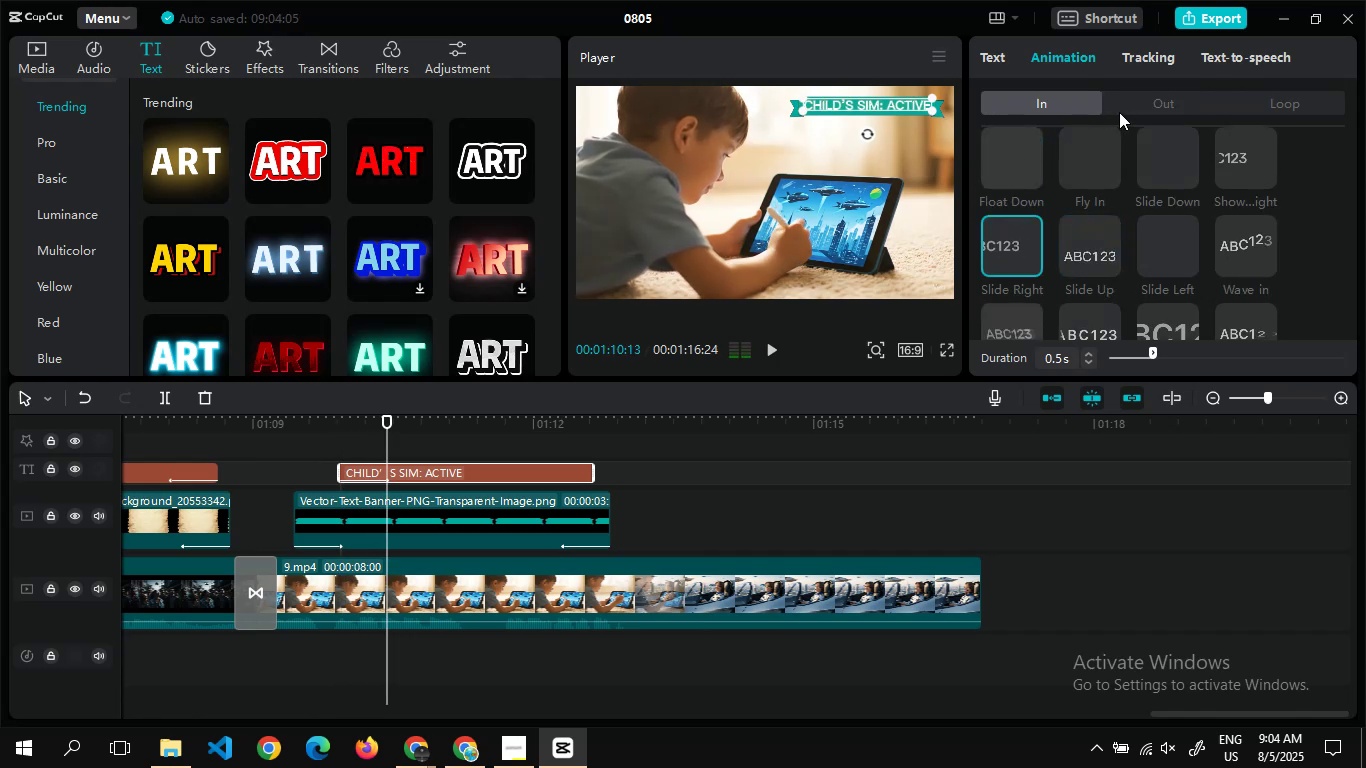 
left_click([1131, 102])
 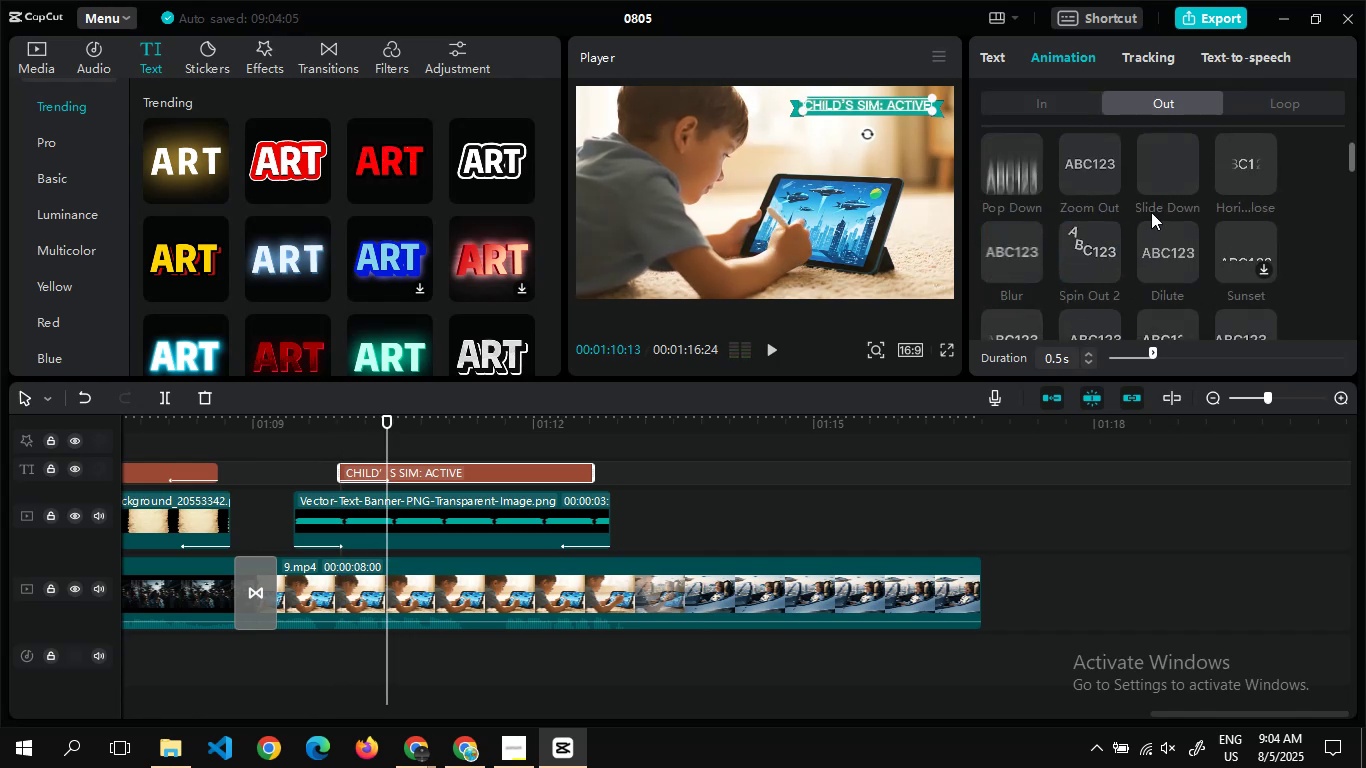 
left_click([1158, 182])
 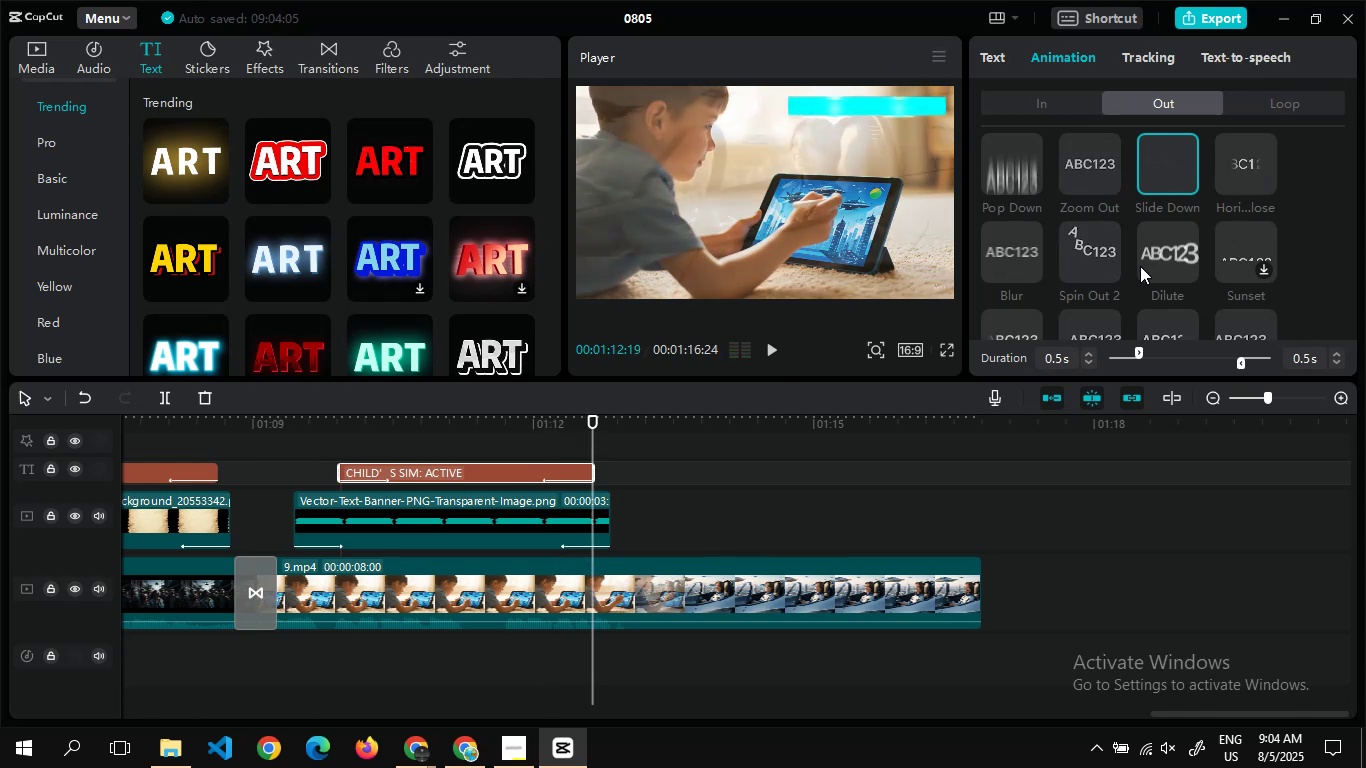 
left_click([1069, 265])
 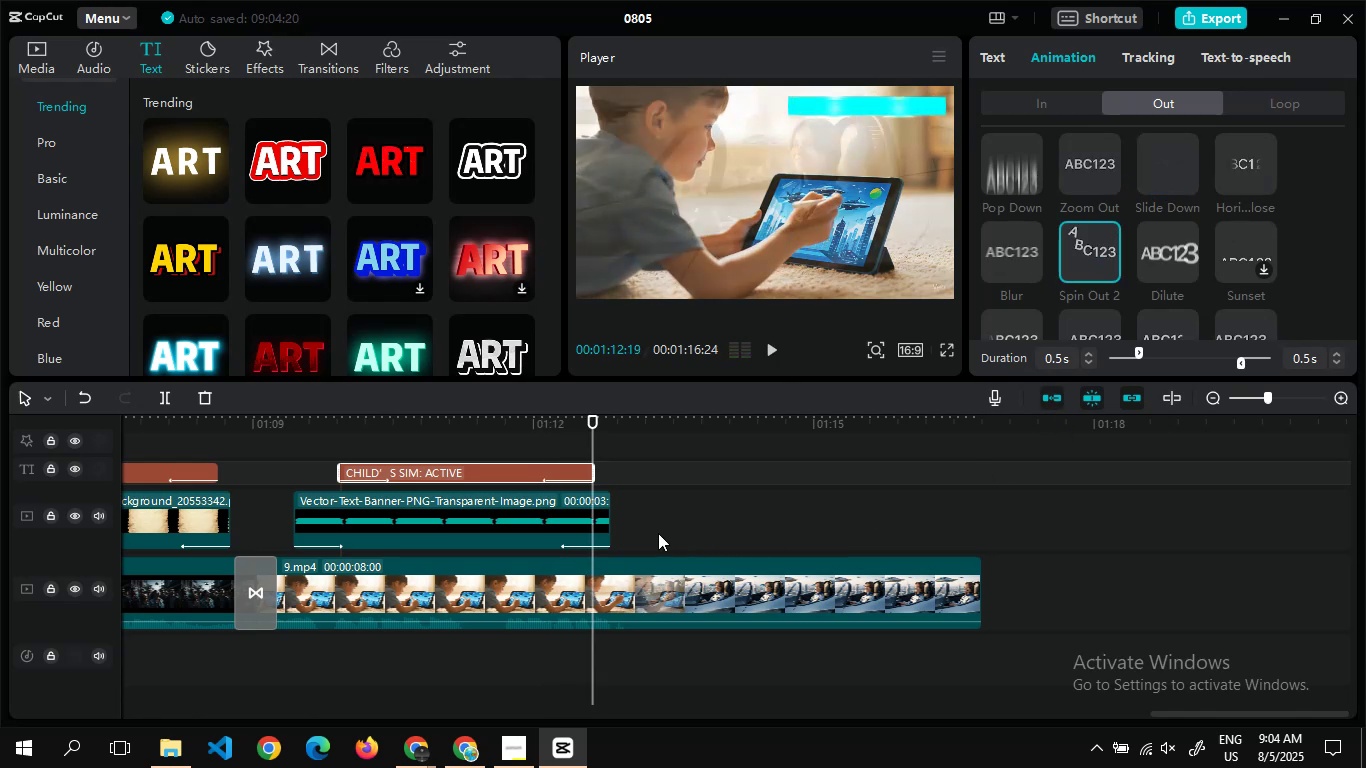 
wait(5.12)
 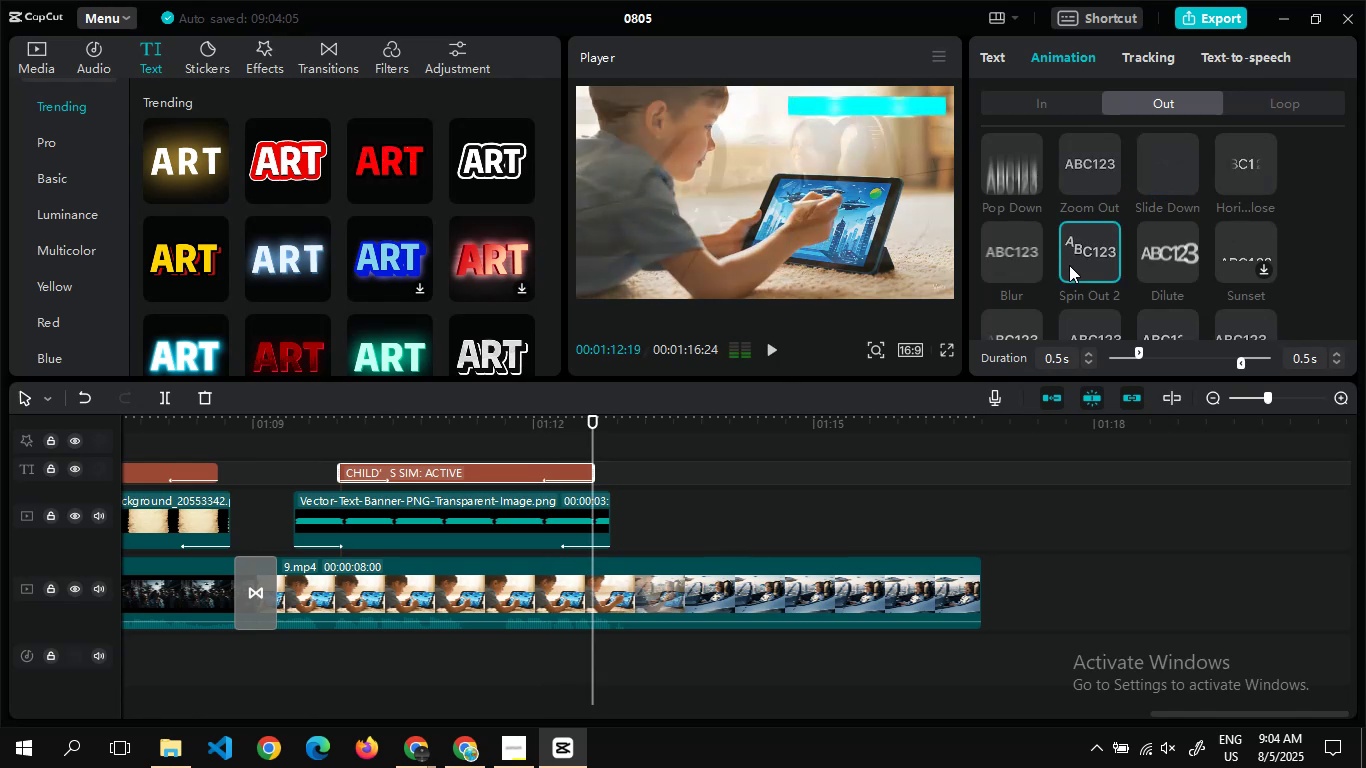 
double_click([628, 535])
 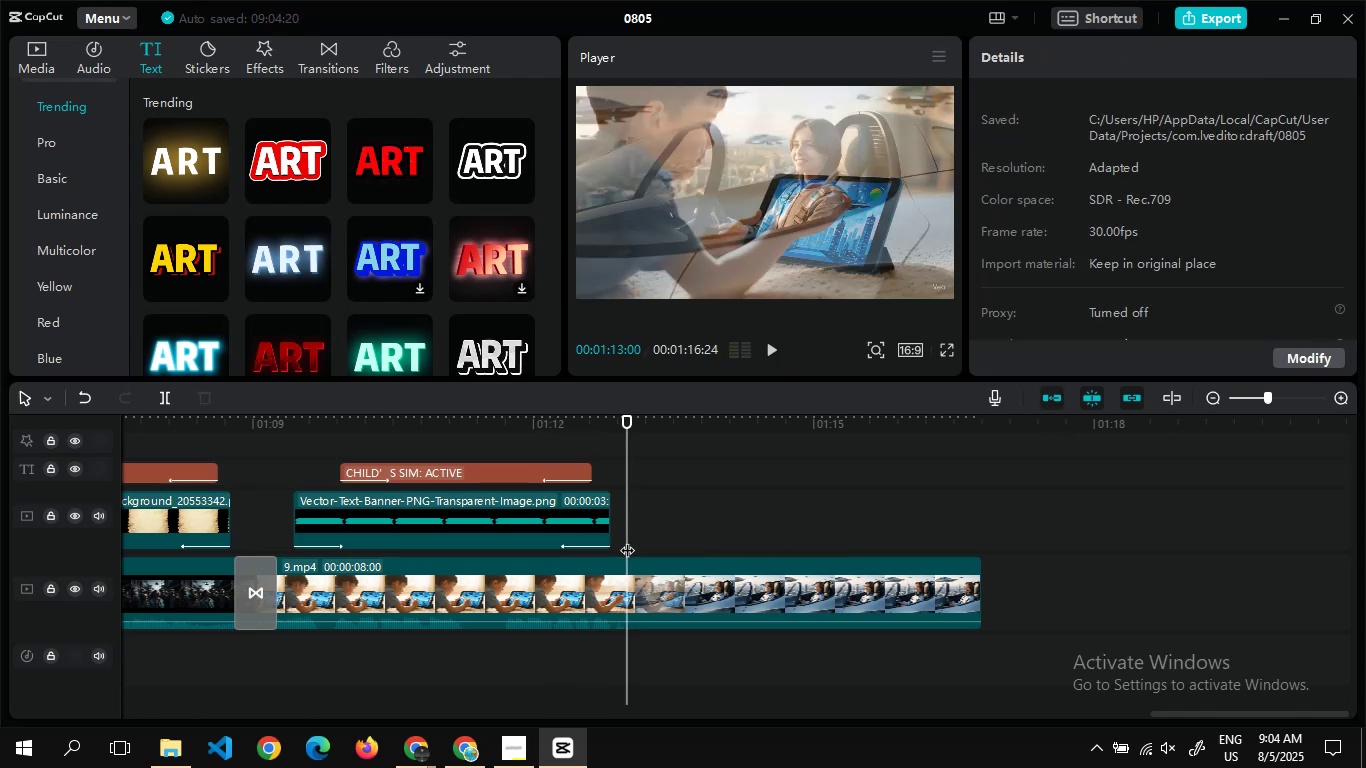 
left_click([627, 540])
 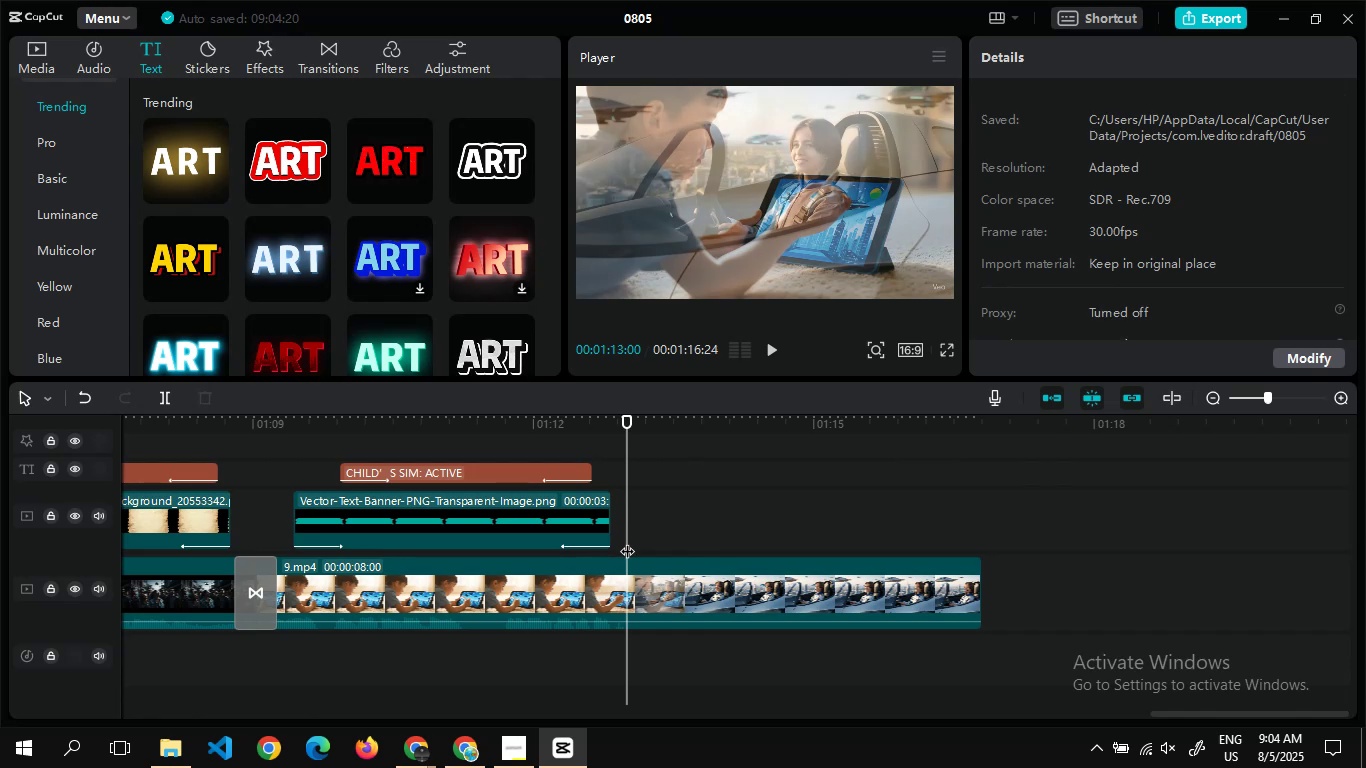 
left_click_drag(start_coordinate=[627, 541], to_coordinate=[622, 541])
 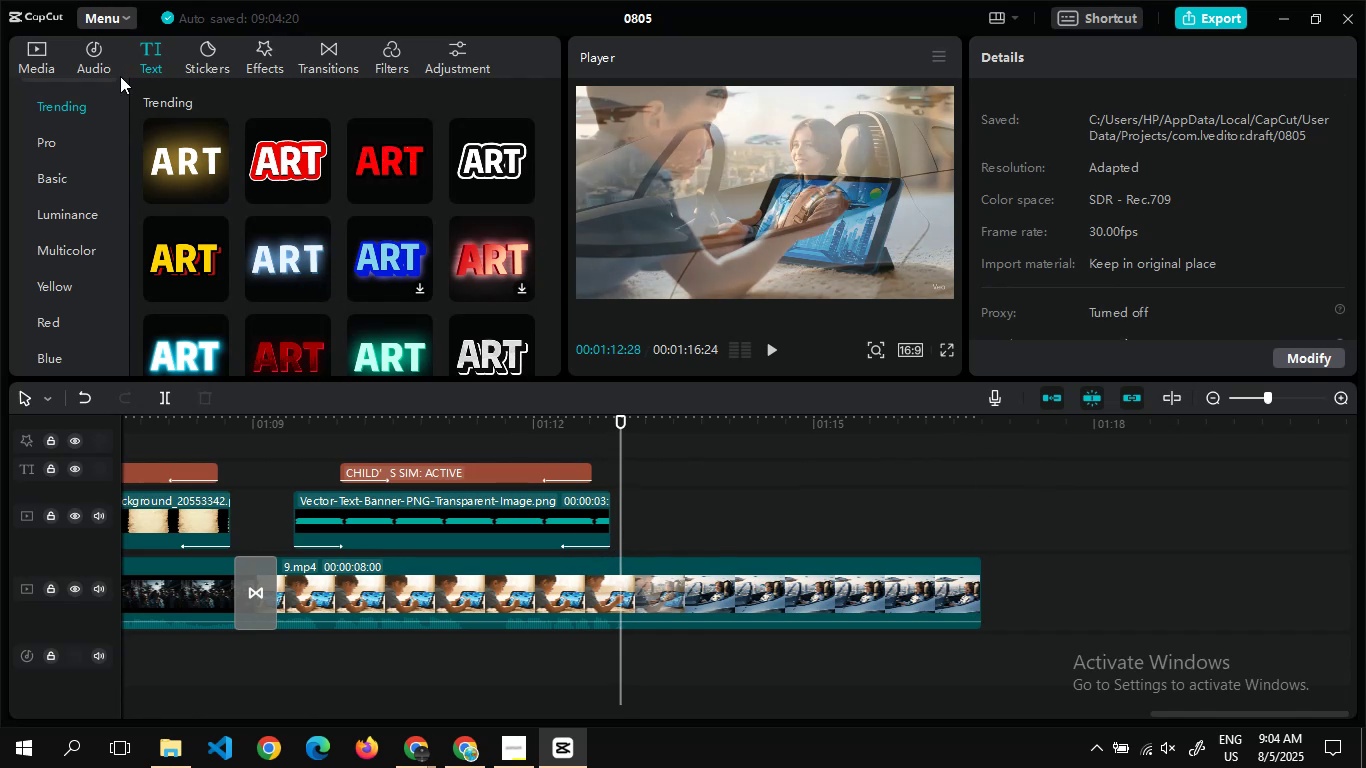 
left_click([20, 56])
 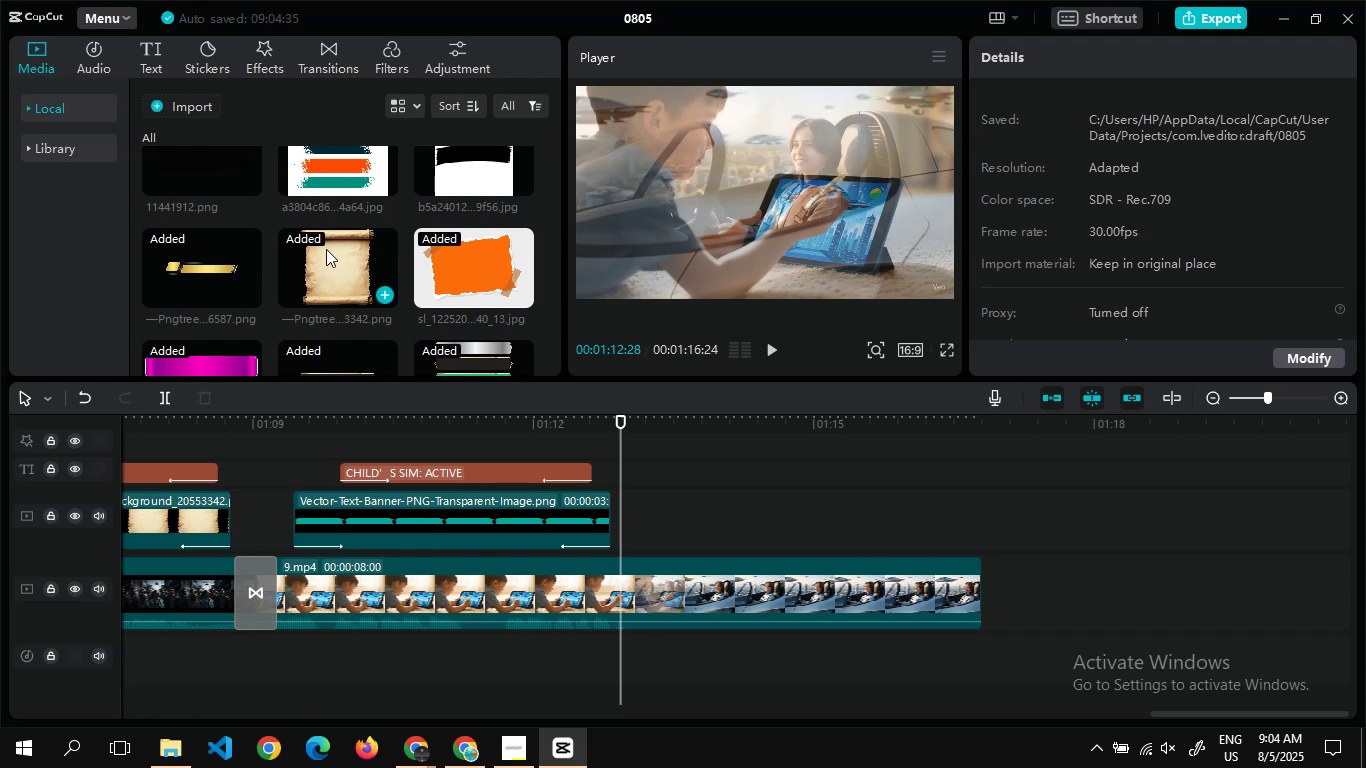 
wait(12.36)
 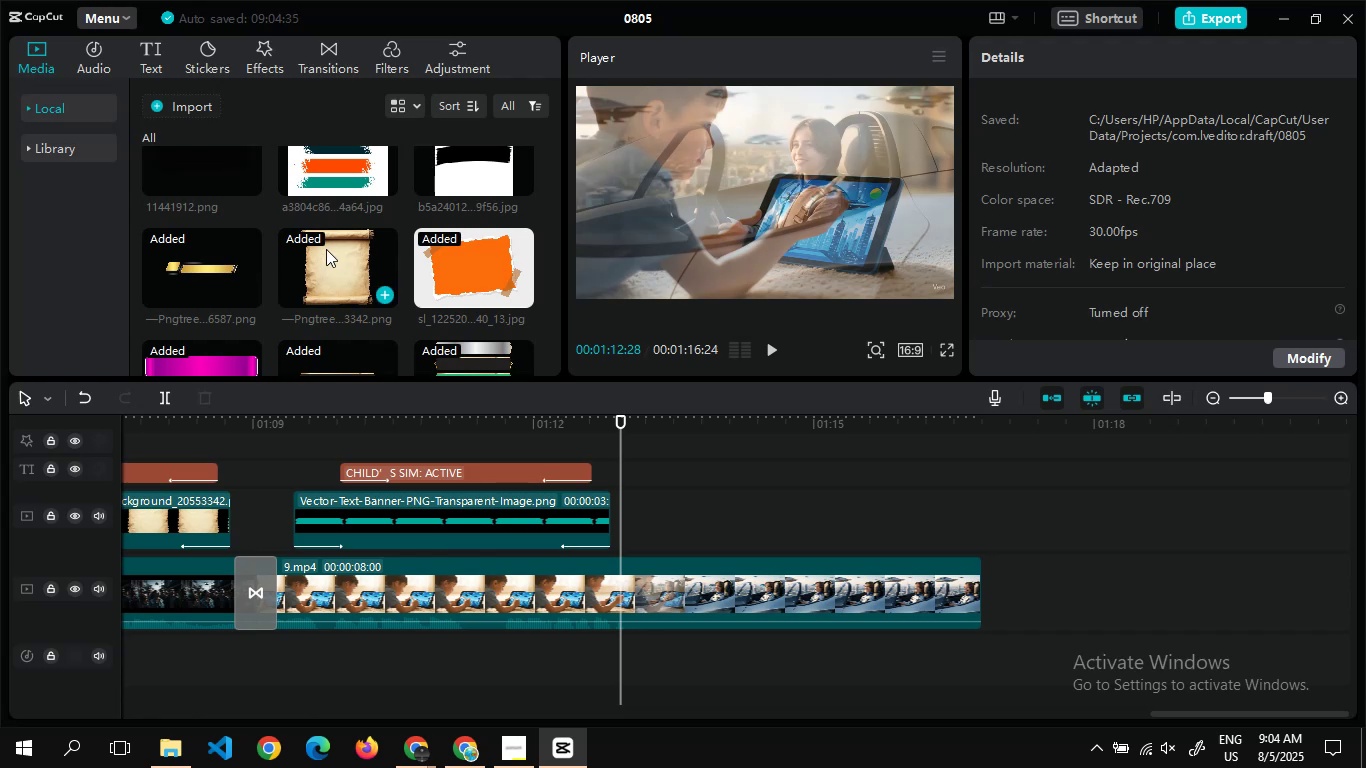 
left_click_drag(start_coordinate=[357, 256], to_coordinate=[622, 523])
 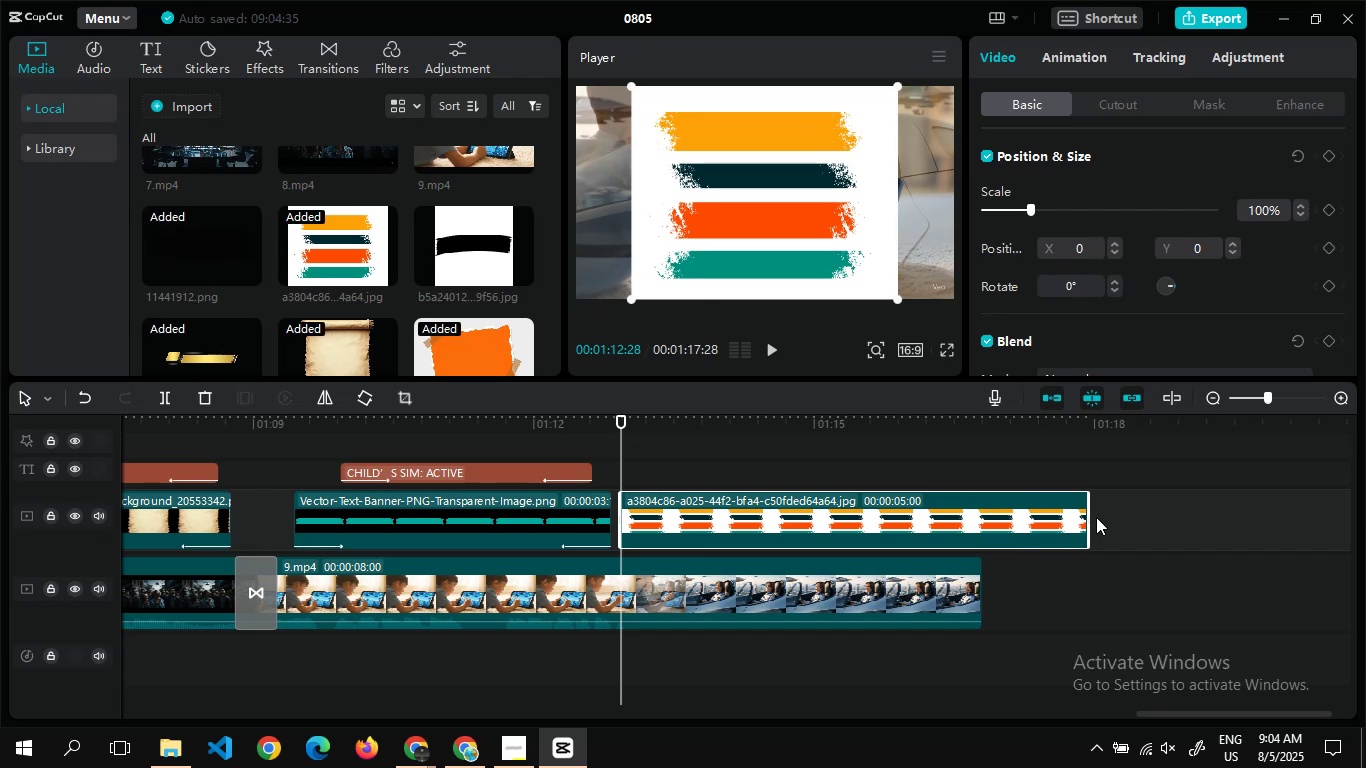 
left_click_drag(start_coordinate=[1088, 521], to_coordinate=[942, 555])
 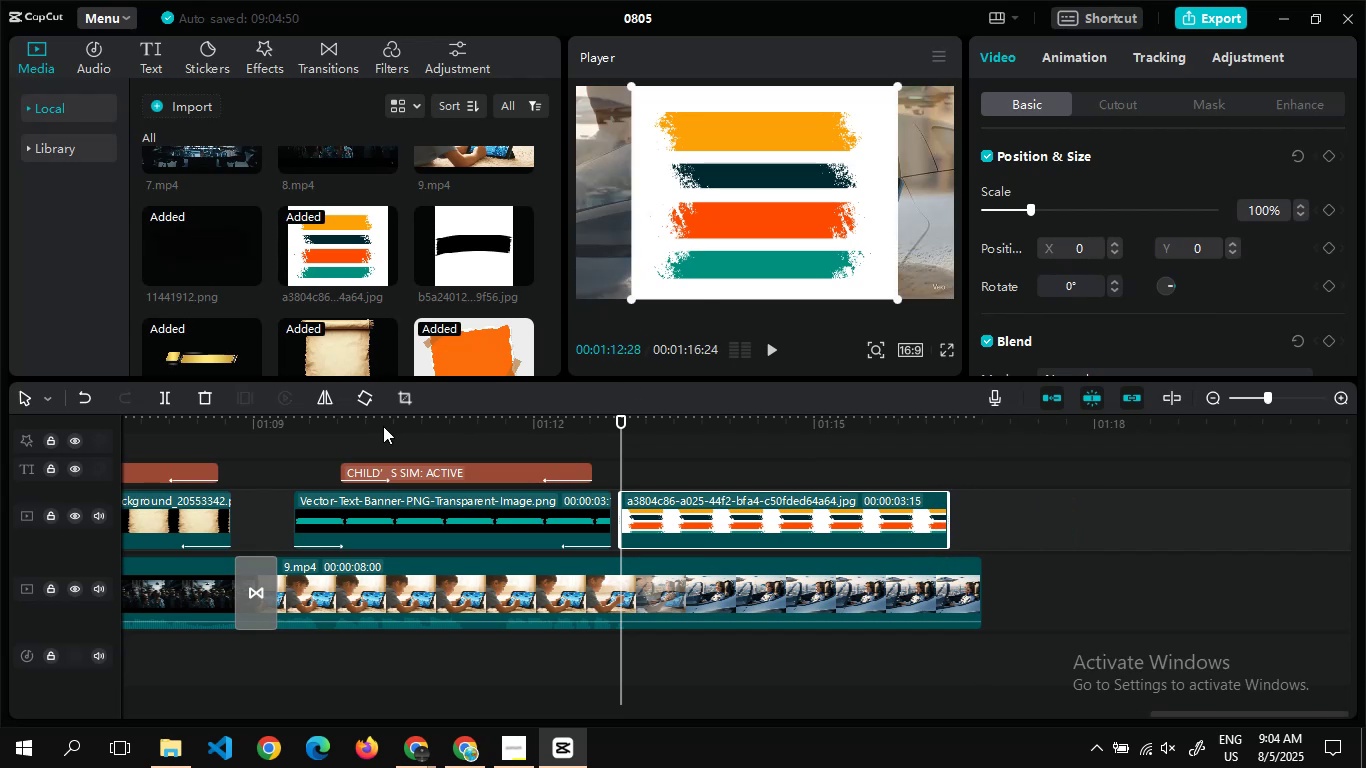 
left_click([401, 402])
 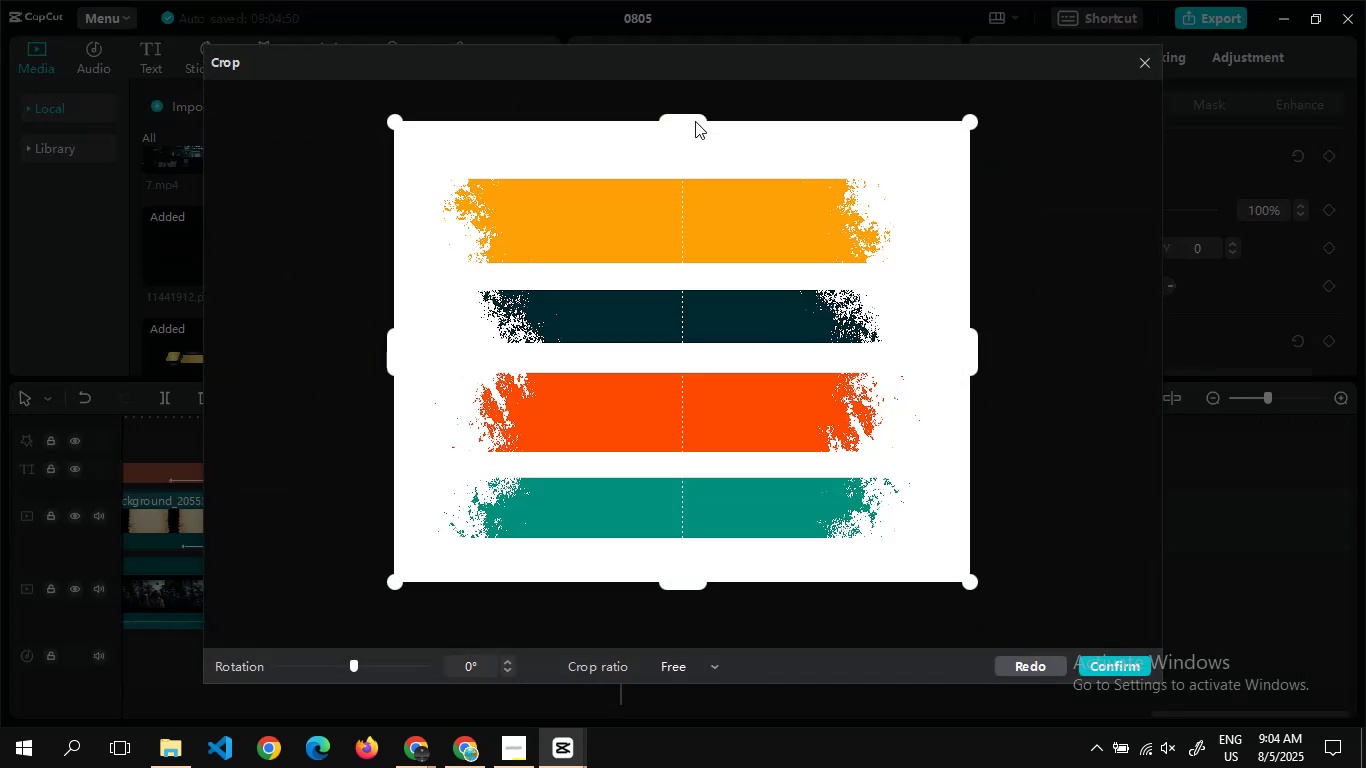 
left_click_drag(start_coordinate=[689, 121], to_coordinate=[701, 471])
 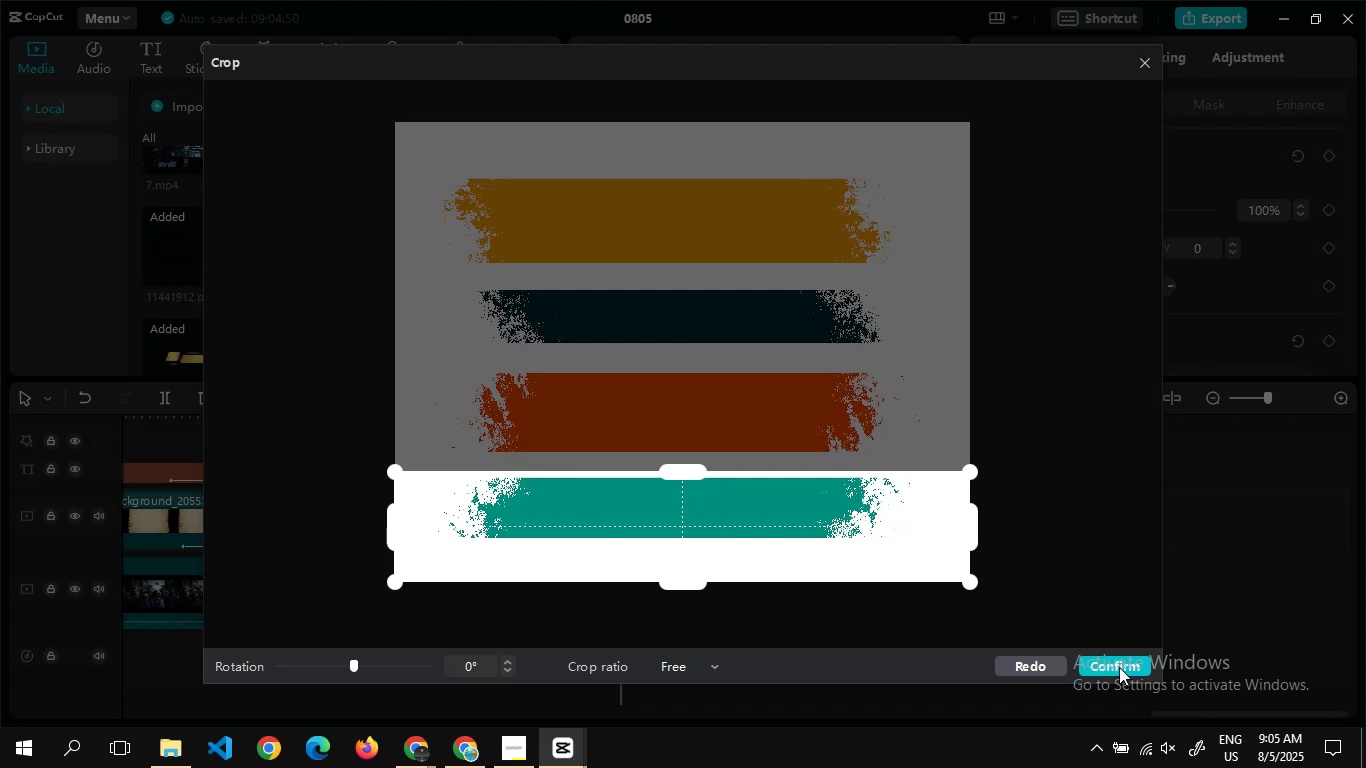 
left_click([1119, 667])
 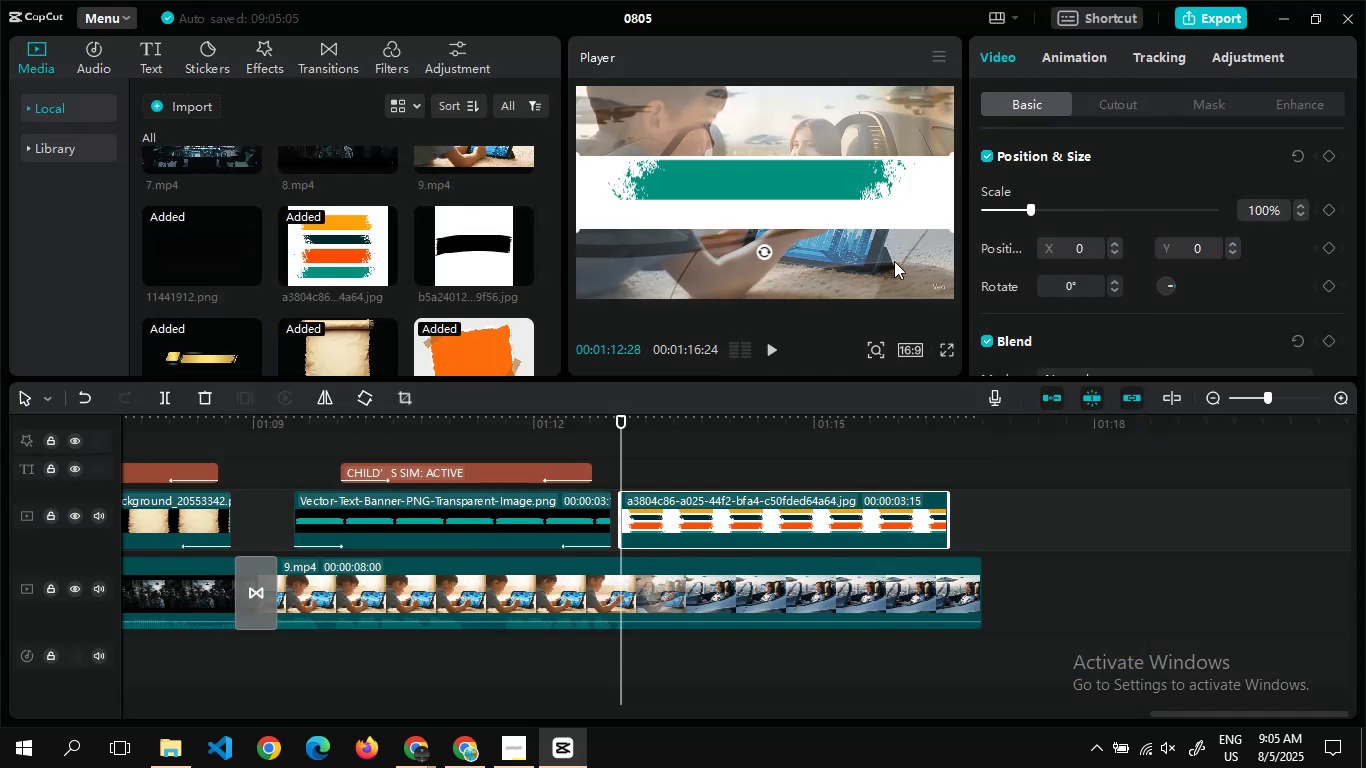 
left_click([1101, 93])
 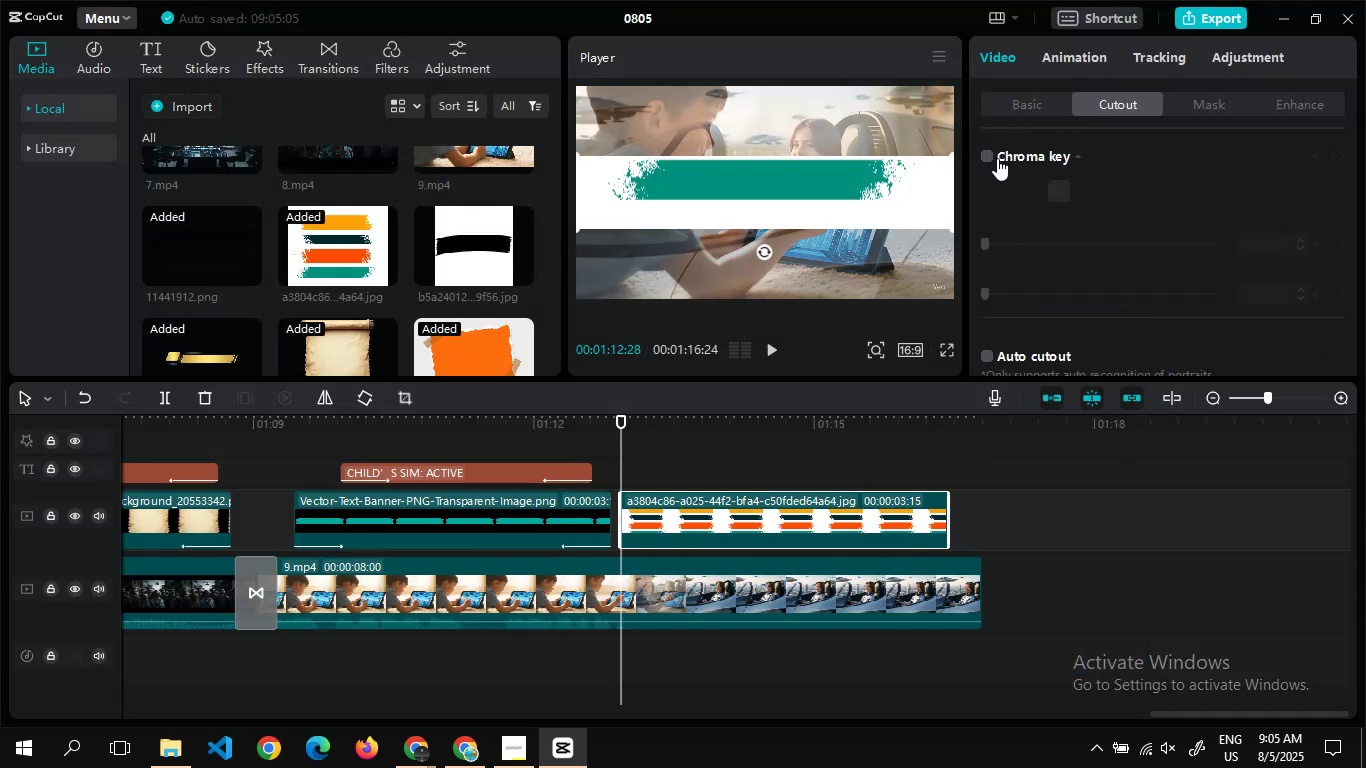 
left_click([988, 159])
 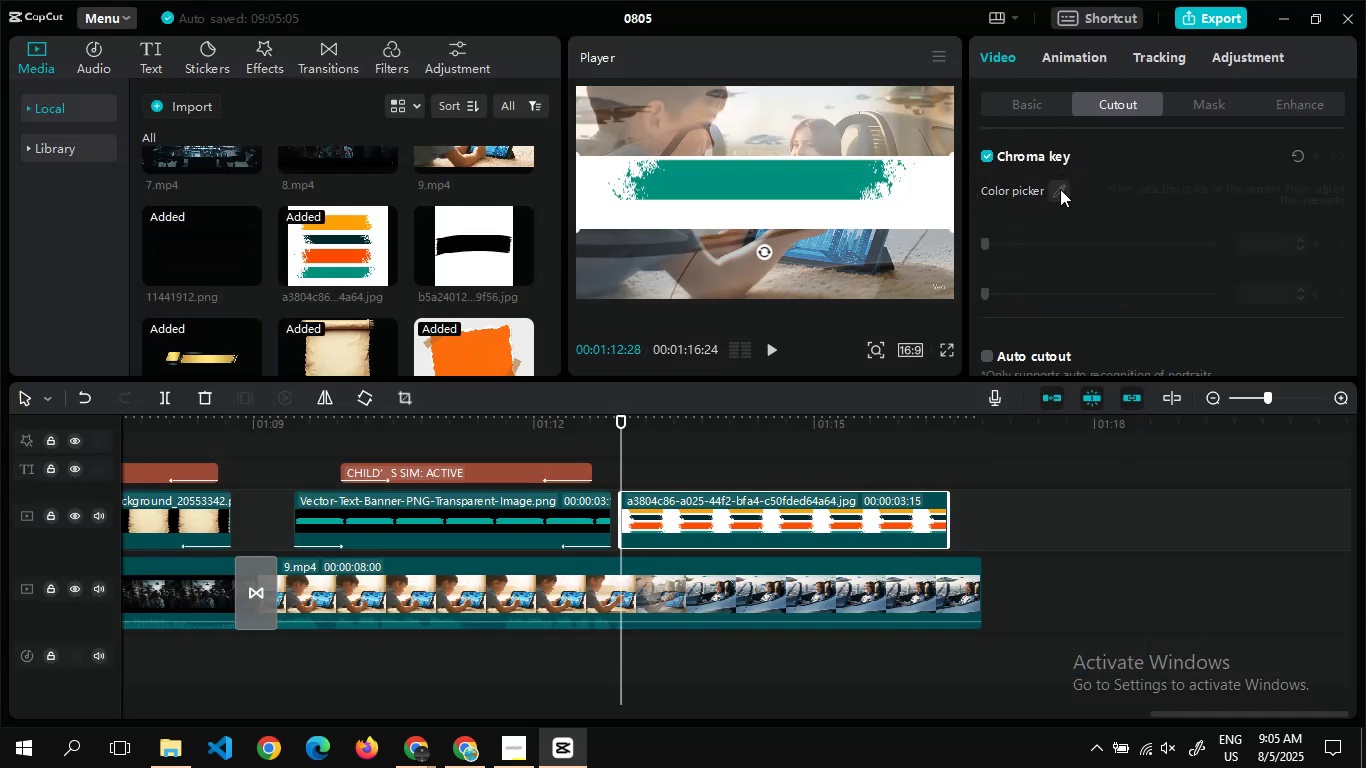 
left_click([1060, 189])
 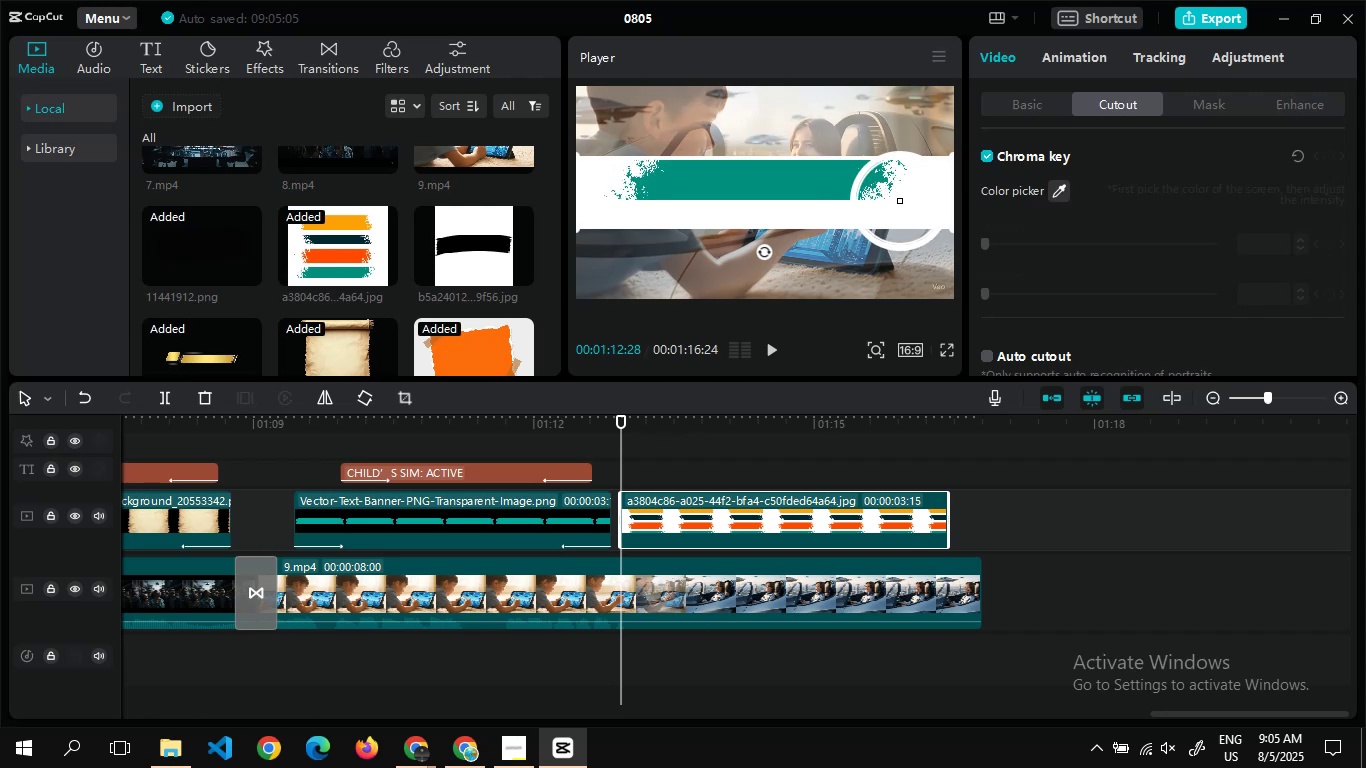 
left_click([906, 210])
 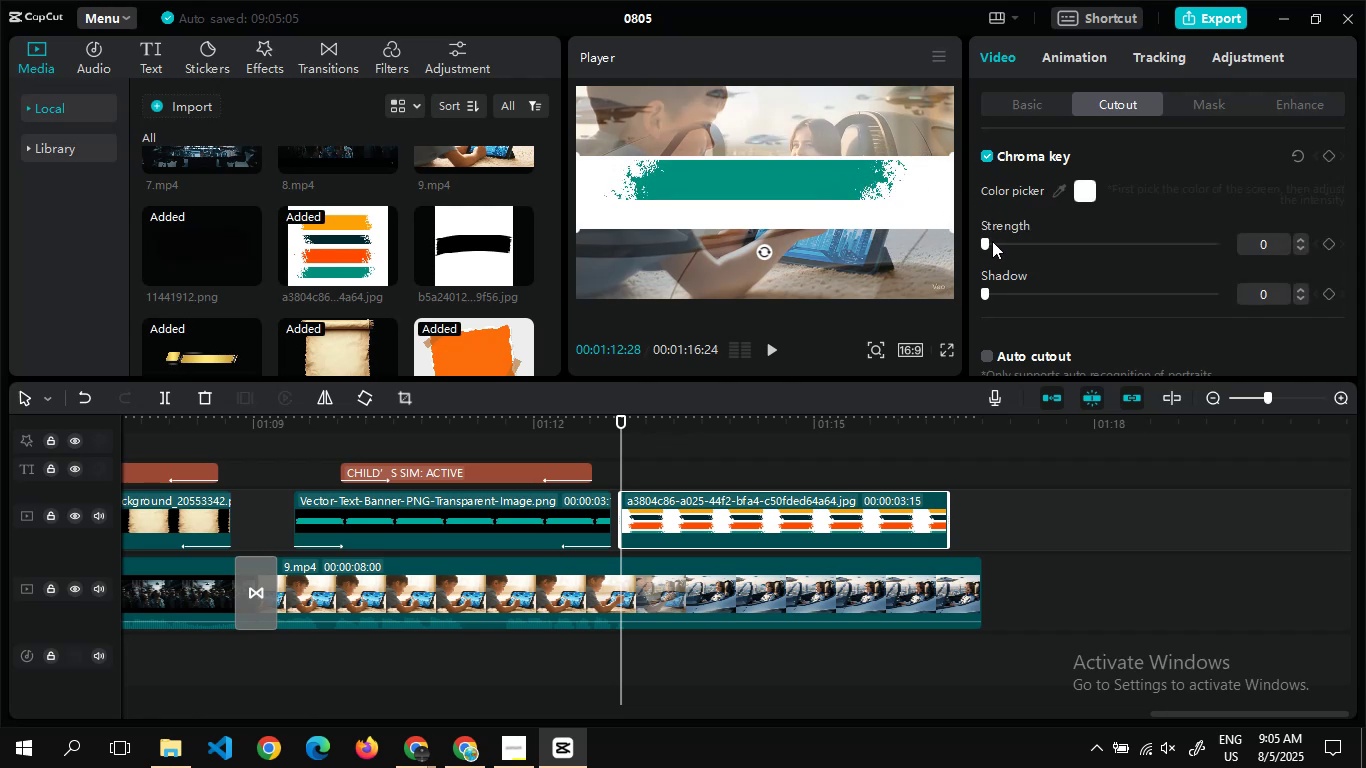 
left_click_drag(start_coordinate=[986, 242], to_coordinate=[1343, 233])
 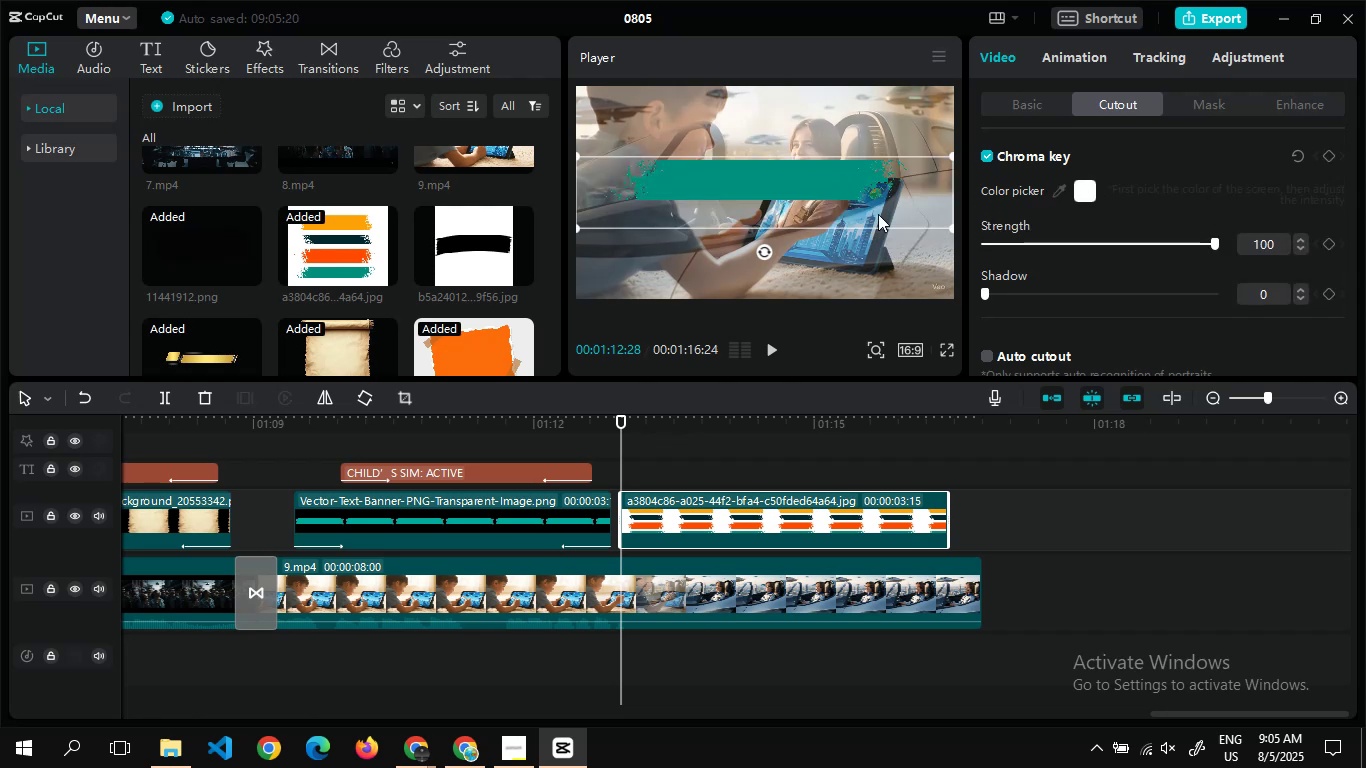 
left_click_drag(start_coordinate=[823, 212], to_coordinate=[892, 307])
 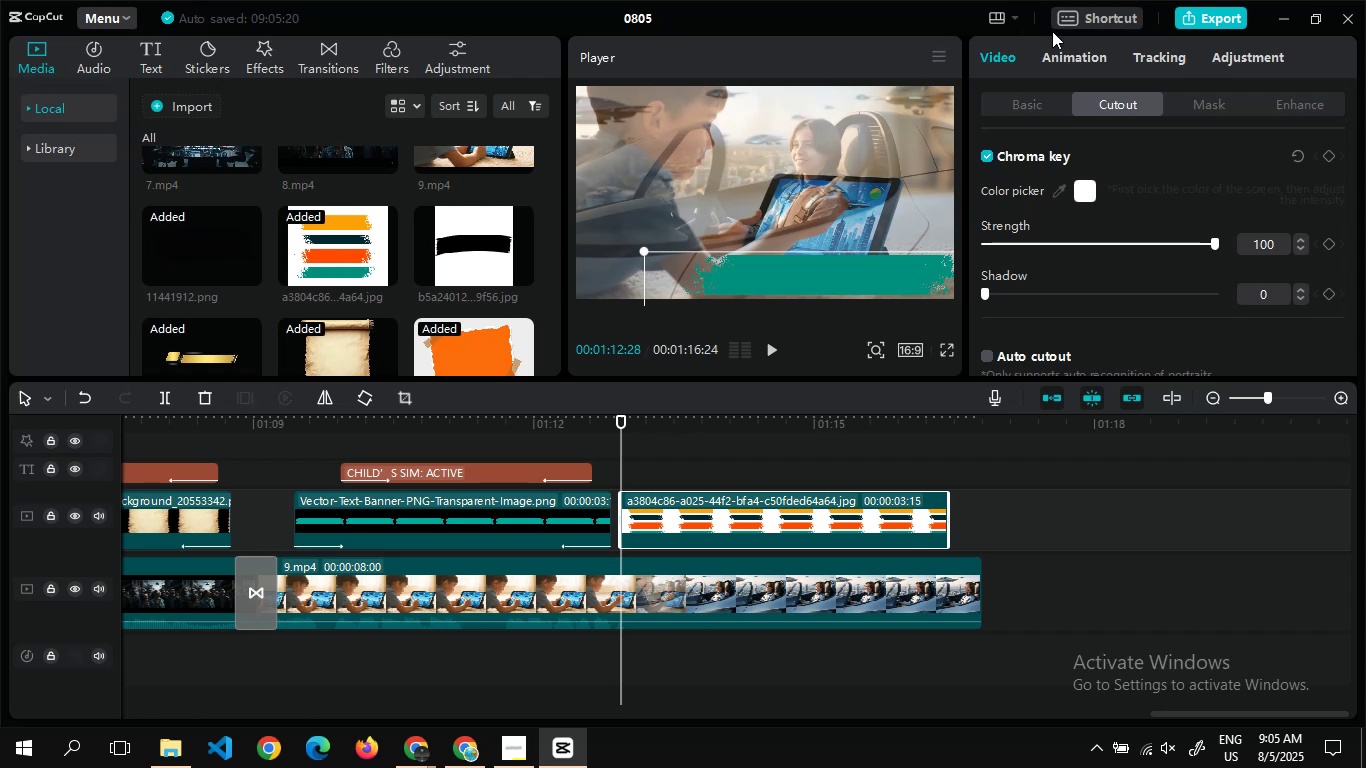 
left_click([1063, 58])
 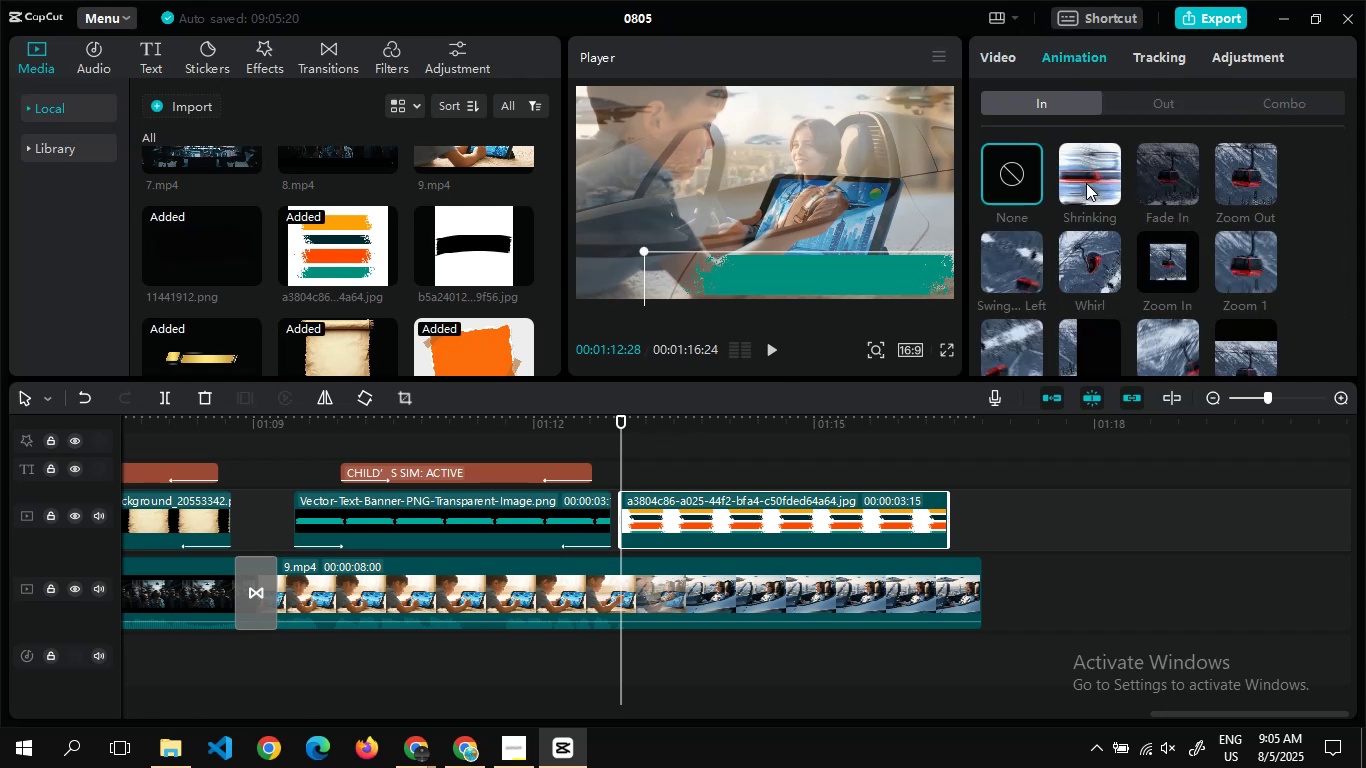 
left_click([1086, 183])
 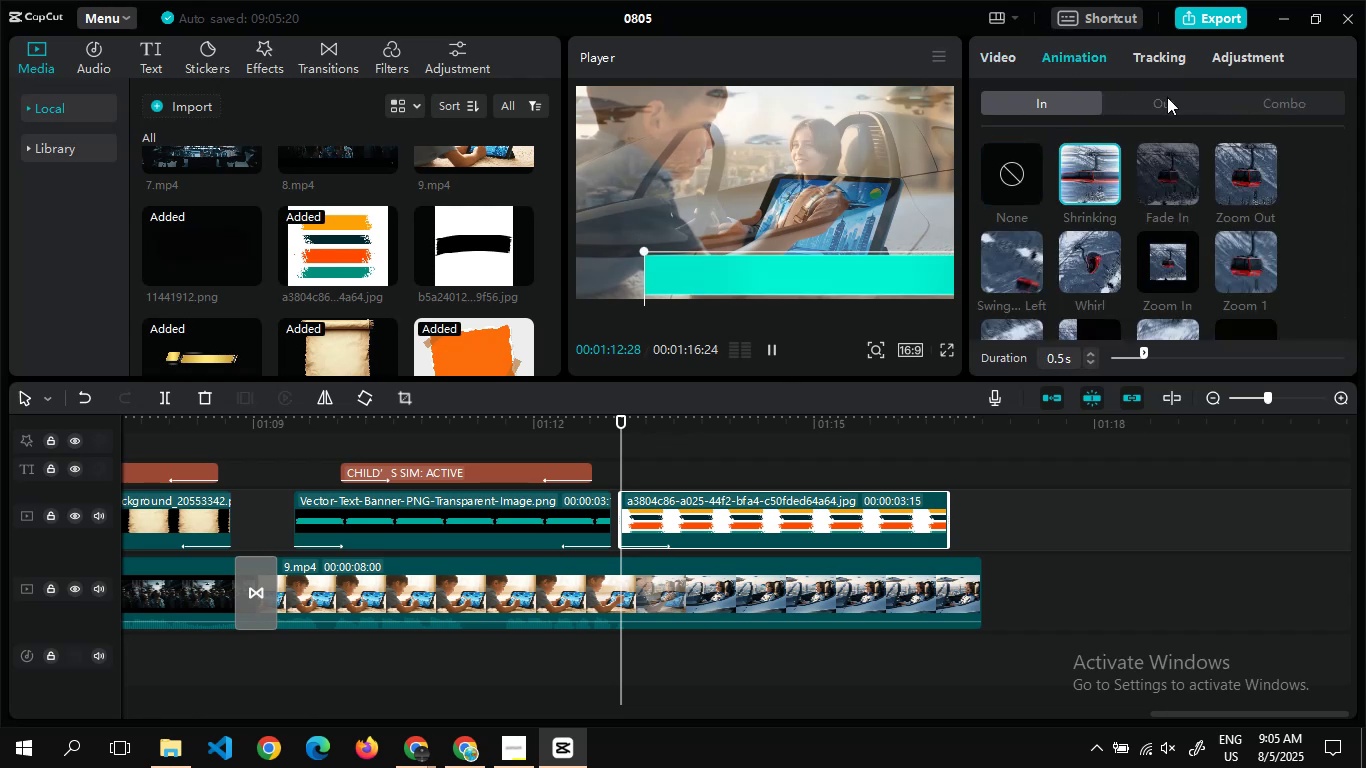 
left_click([1167, 100])
 